 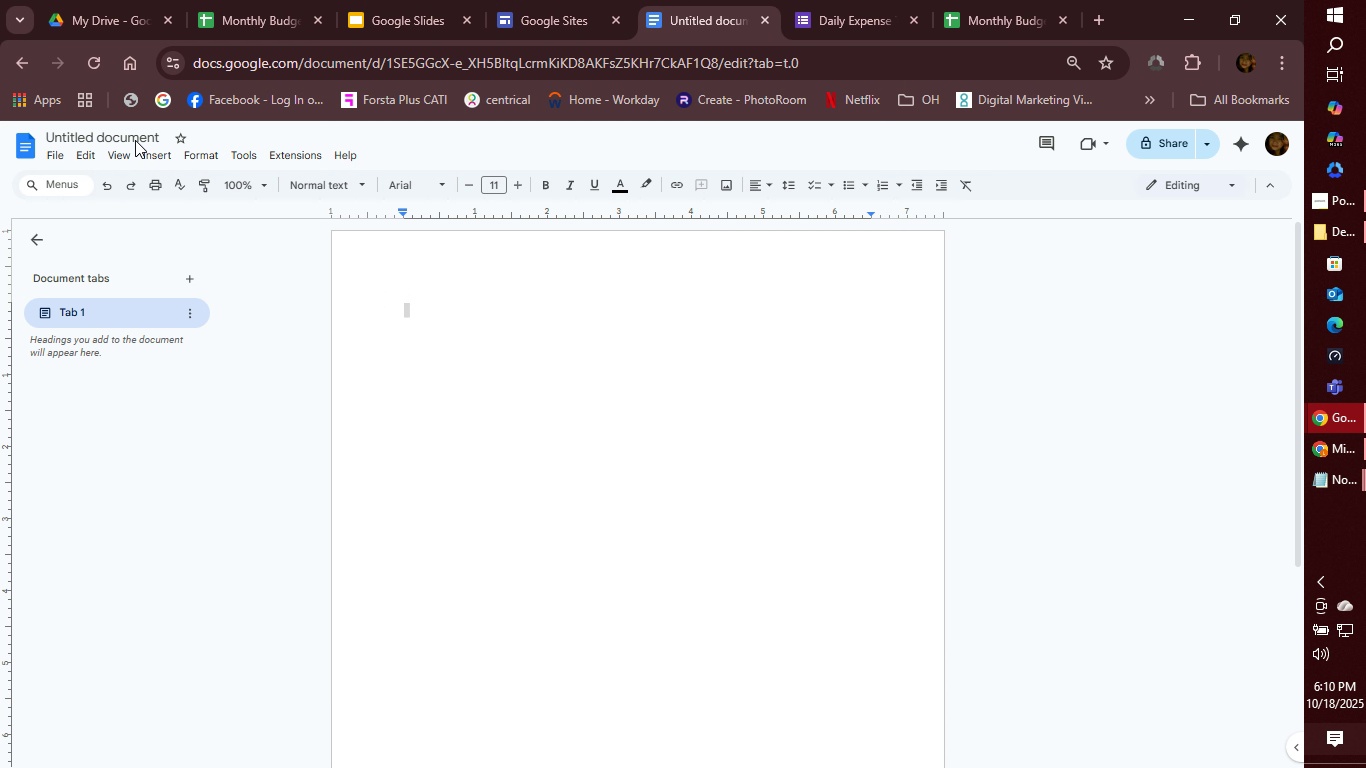 
double_click([135, 138])
 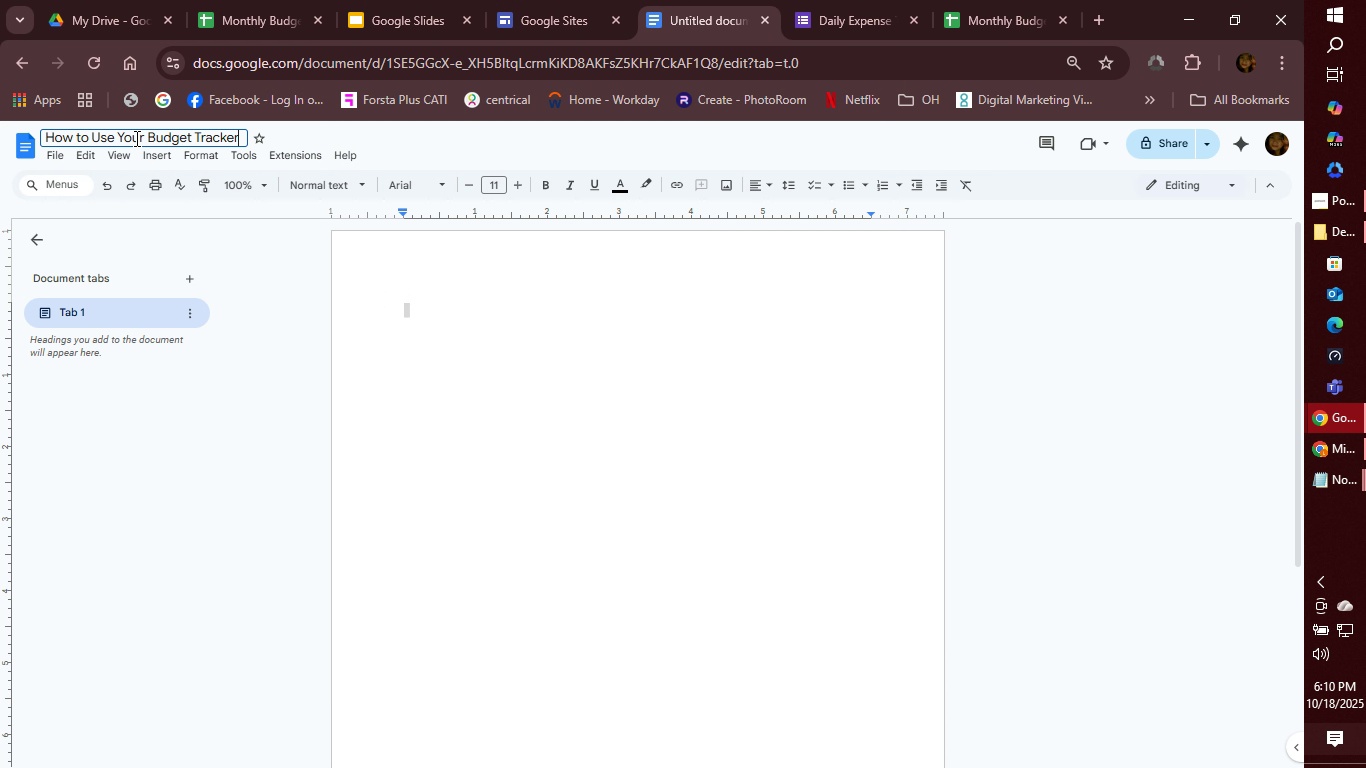 
triple_click([135, 138])
 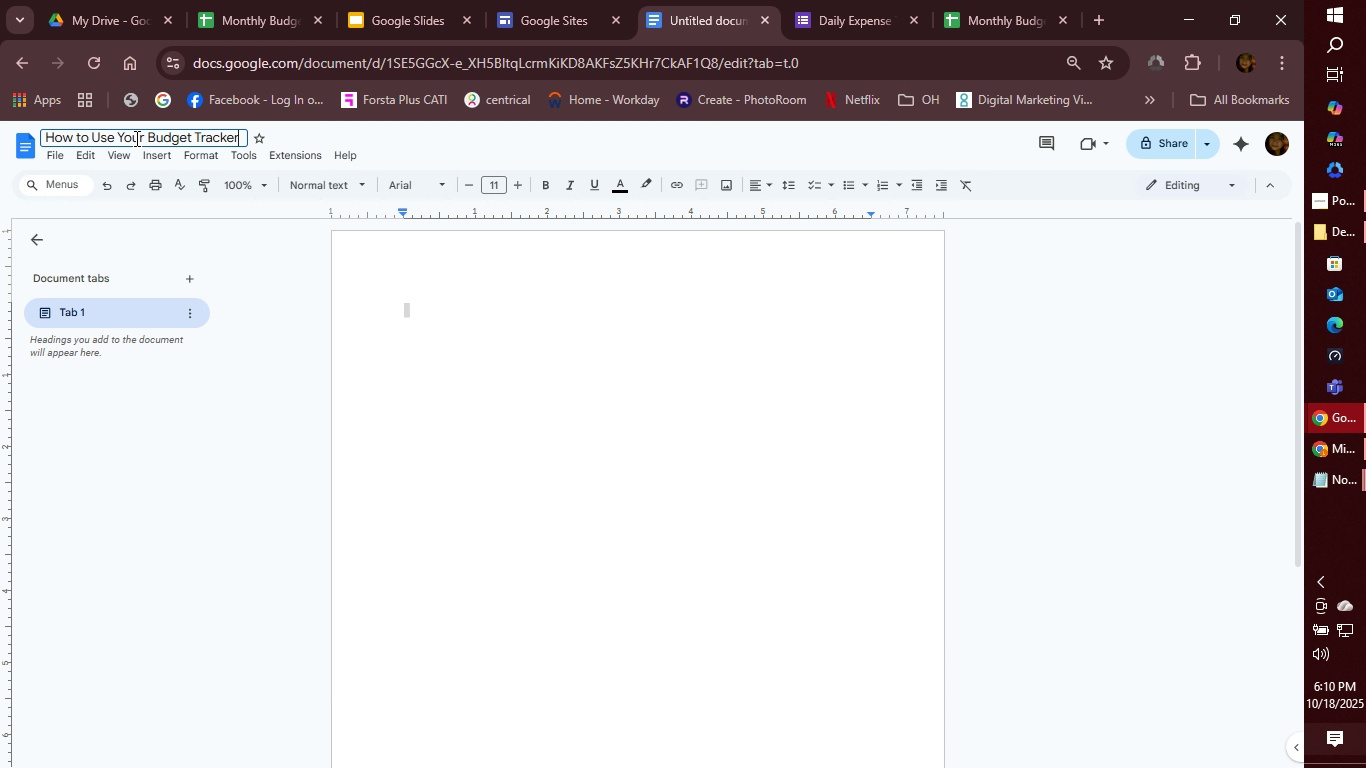 
key(Control+V)
 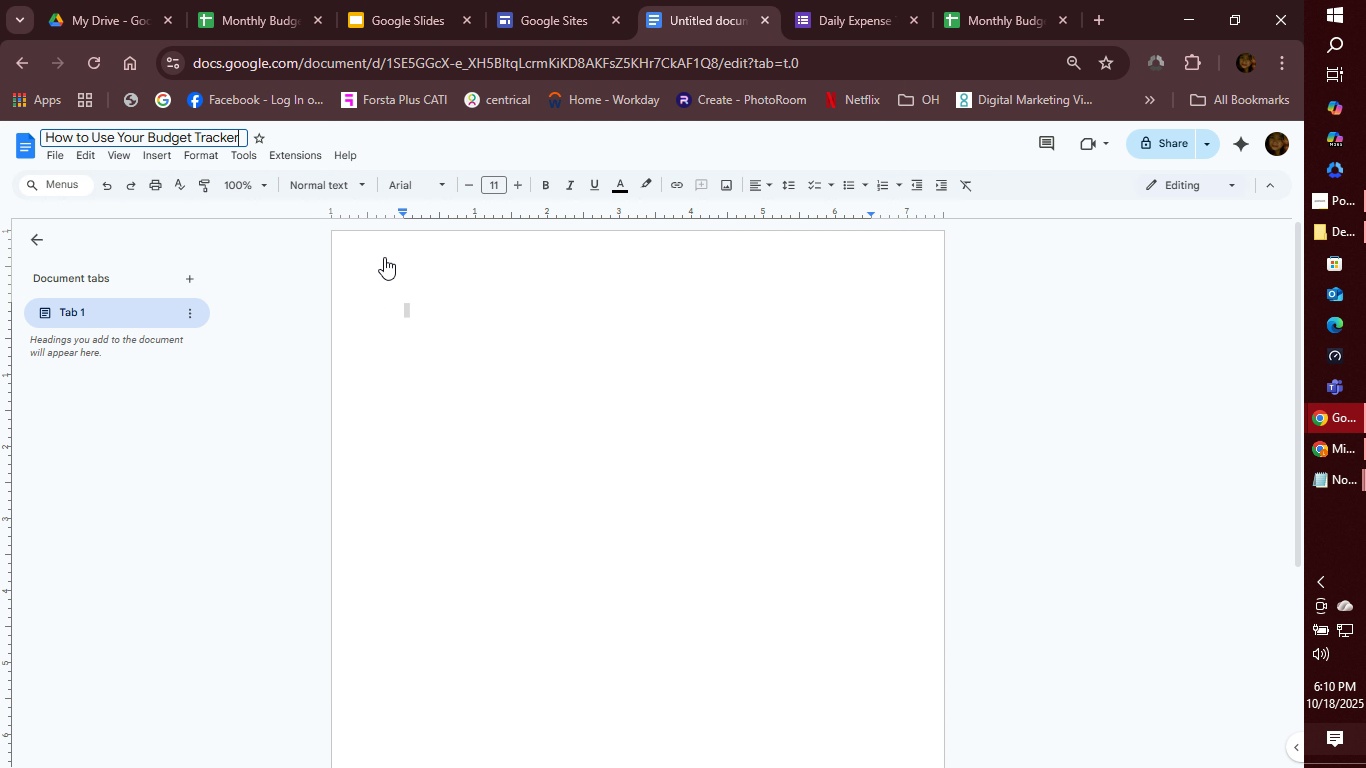 
left_click([384, 257])
 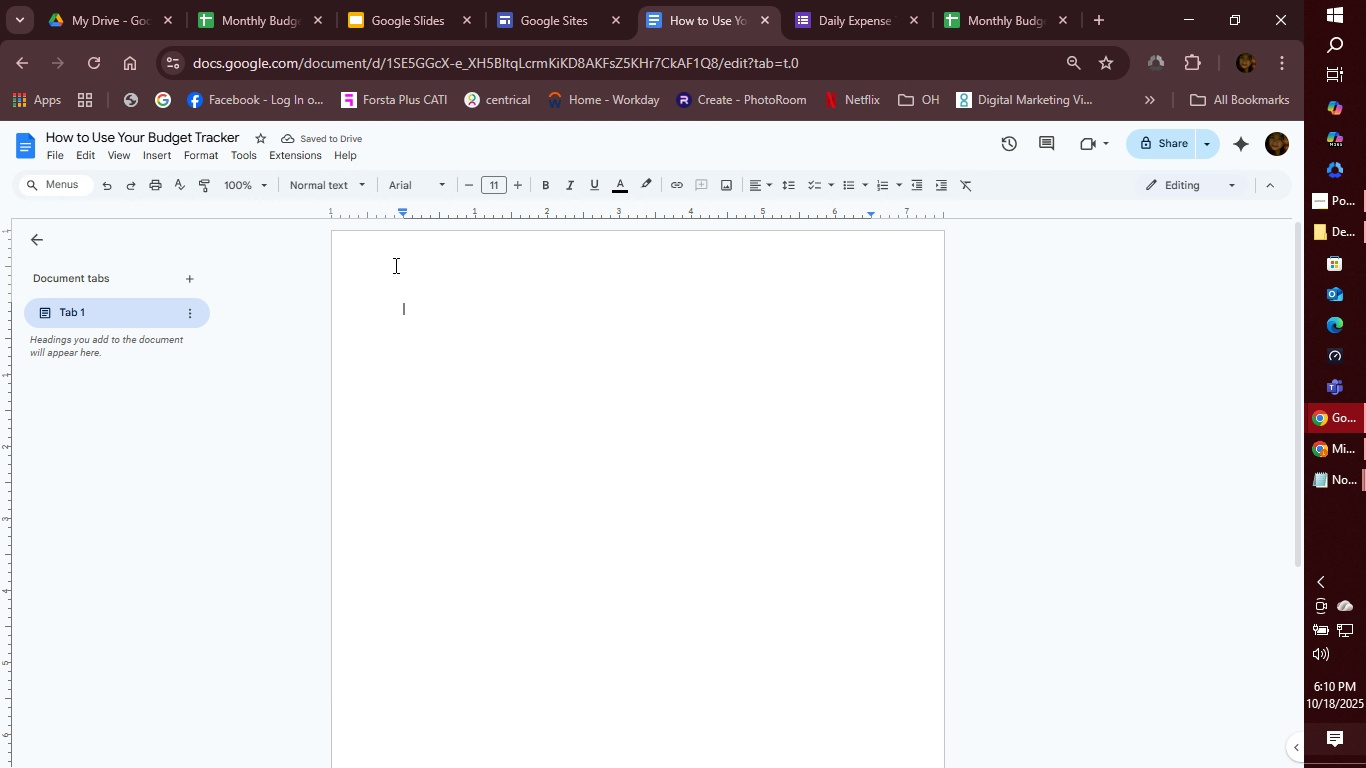 
left_click([394, 265])
 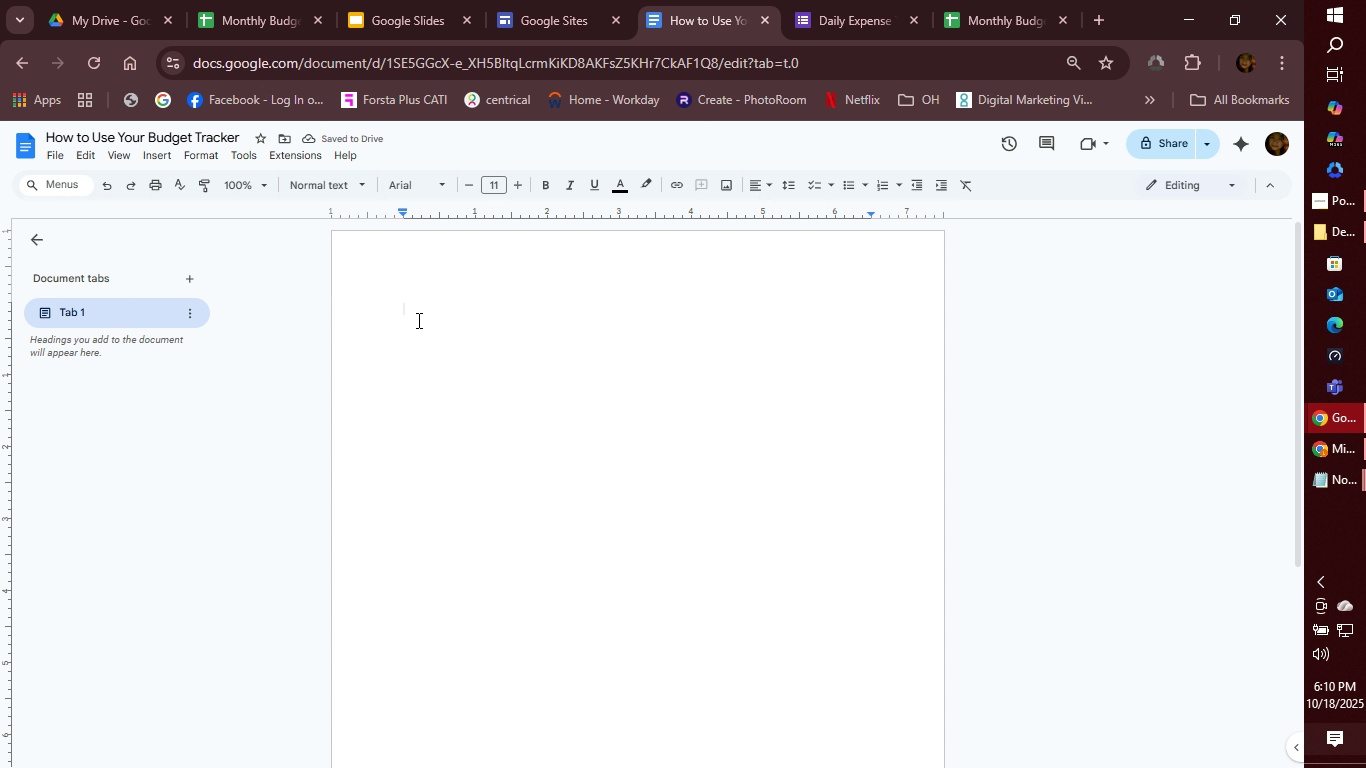 
key(Control+V)
 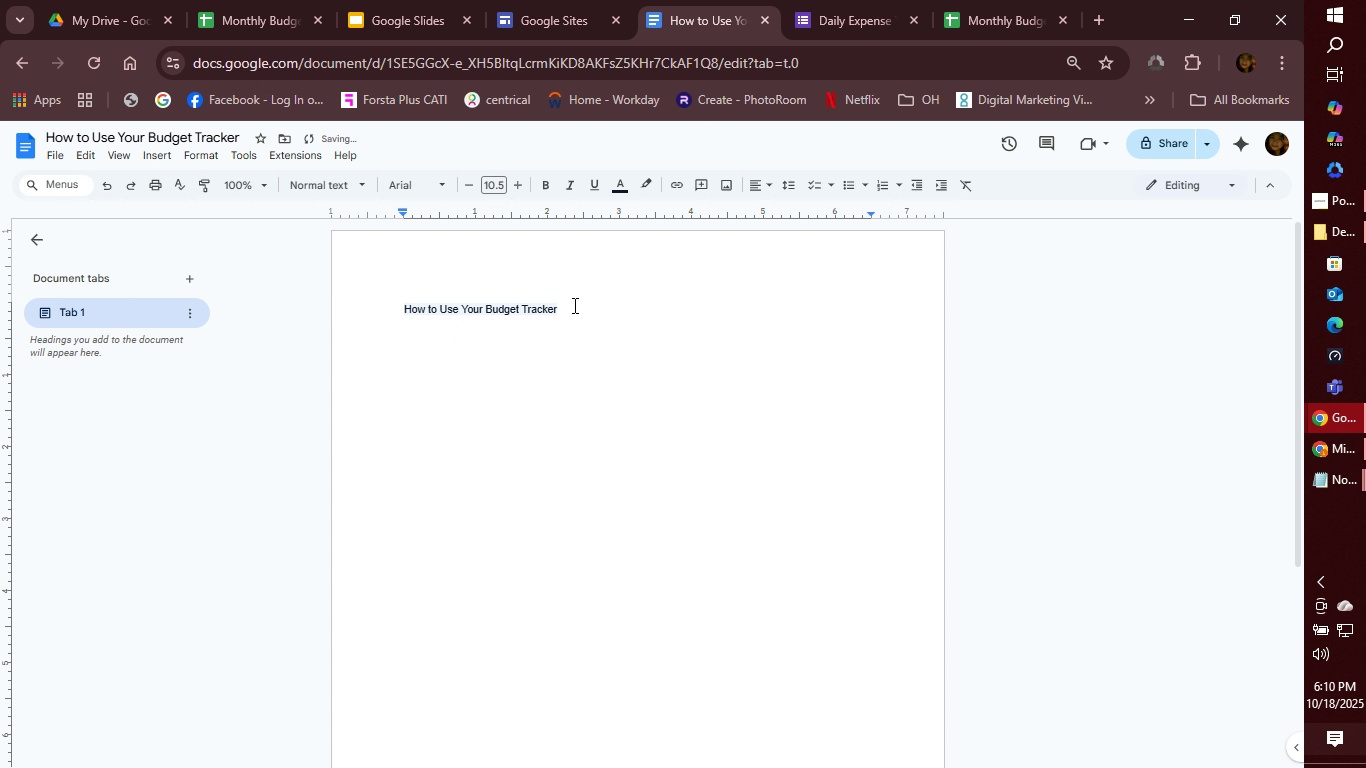 
left_click([578, 303])
 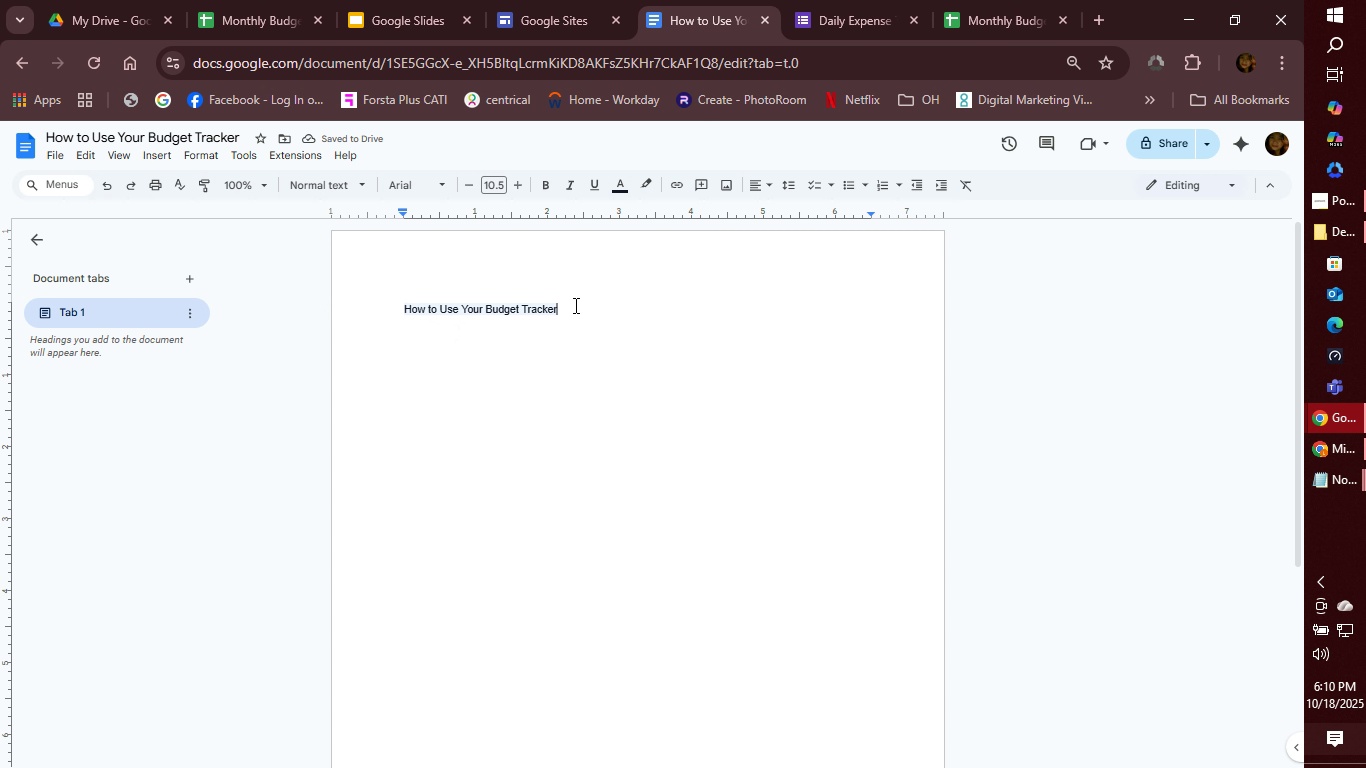 
left_click_drag(start_coordinate=[574, 305], to_coordinate=[400, 310])
 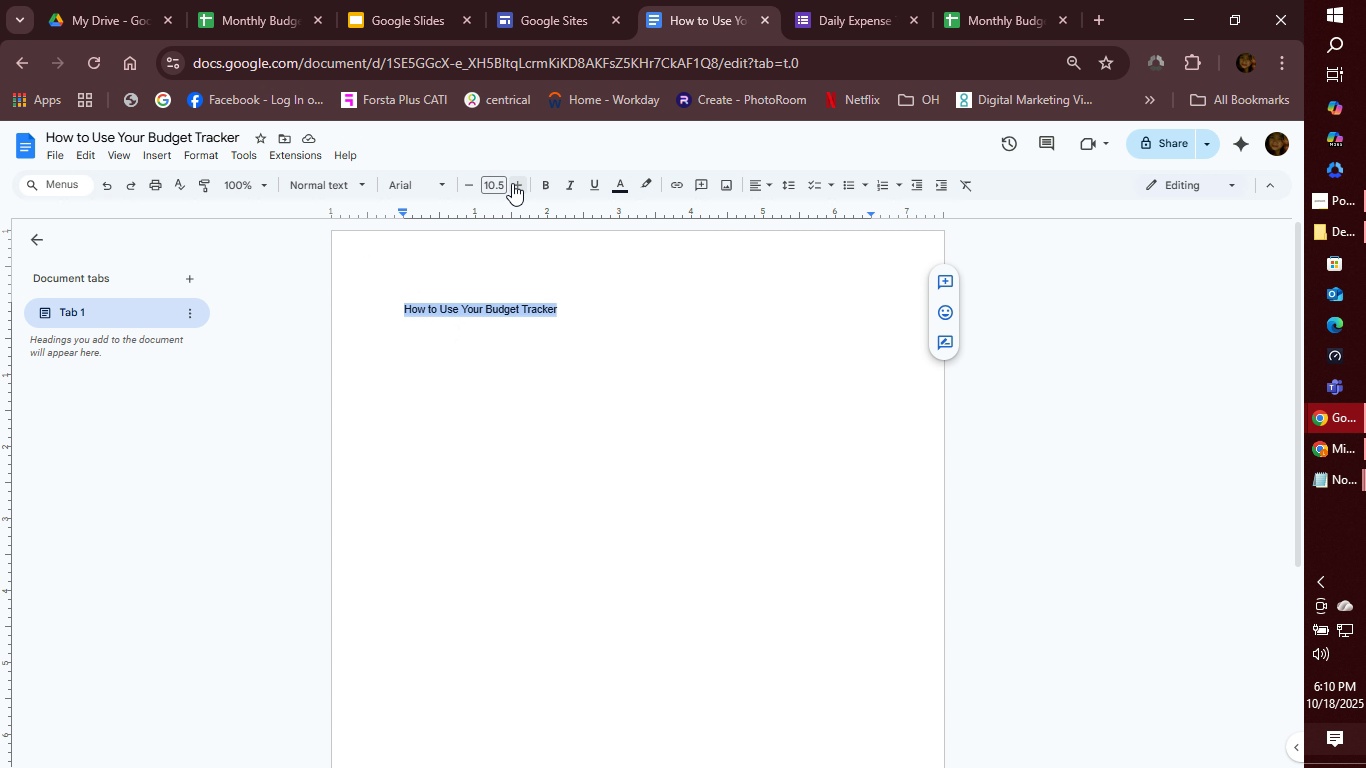 
double_click([512, 183])
 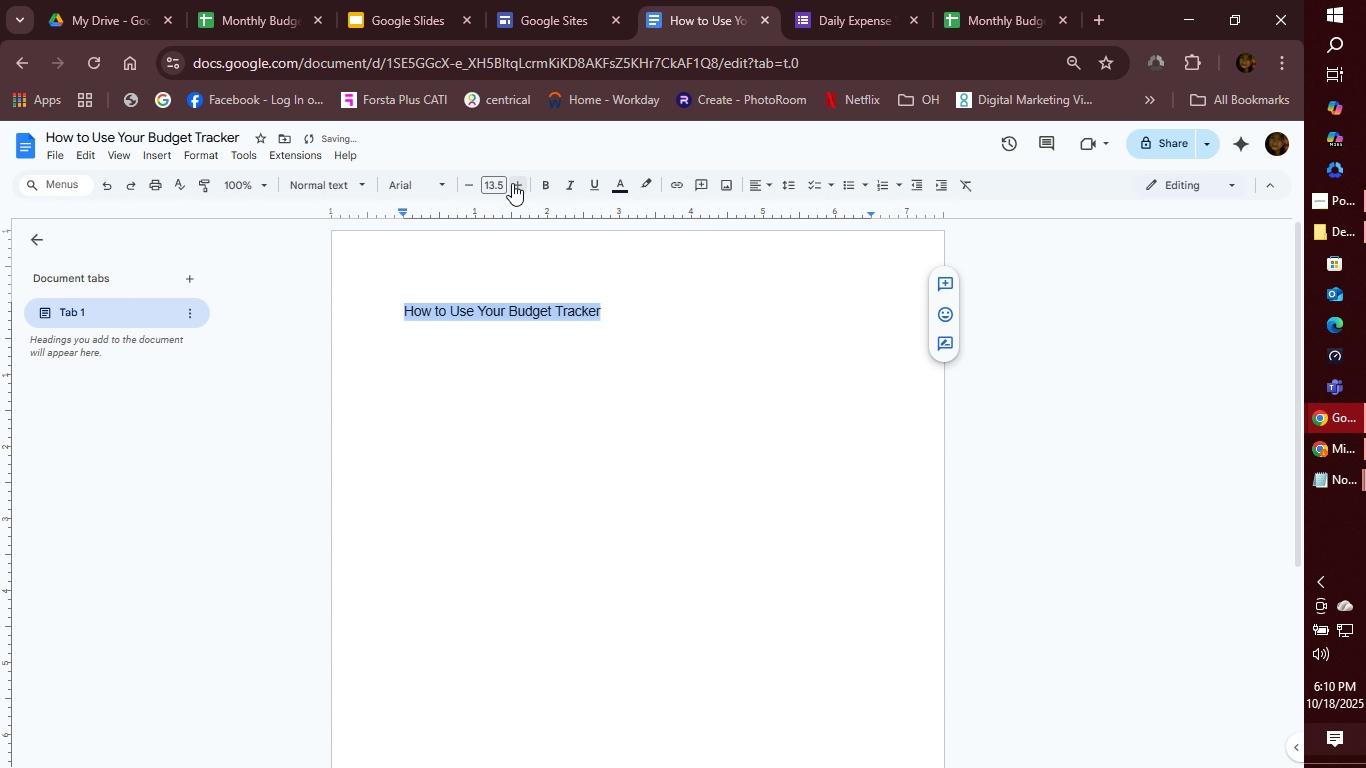 
triple_click([512, 183])
 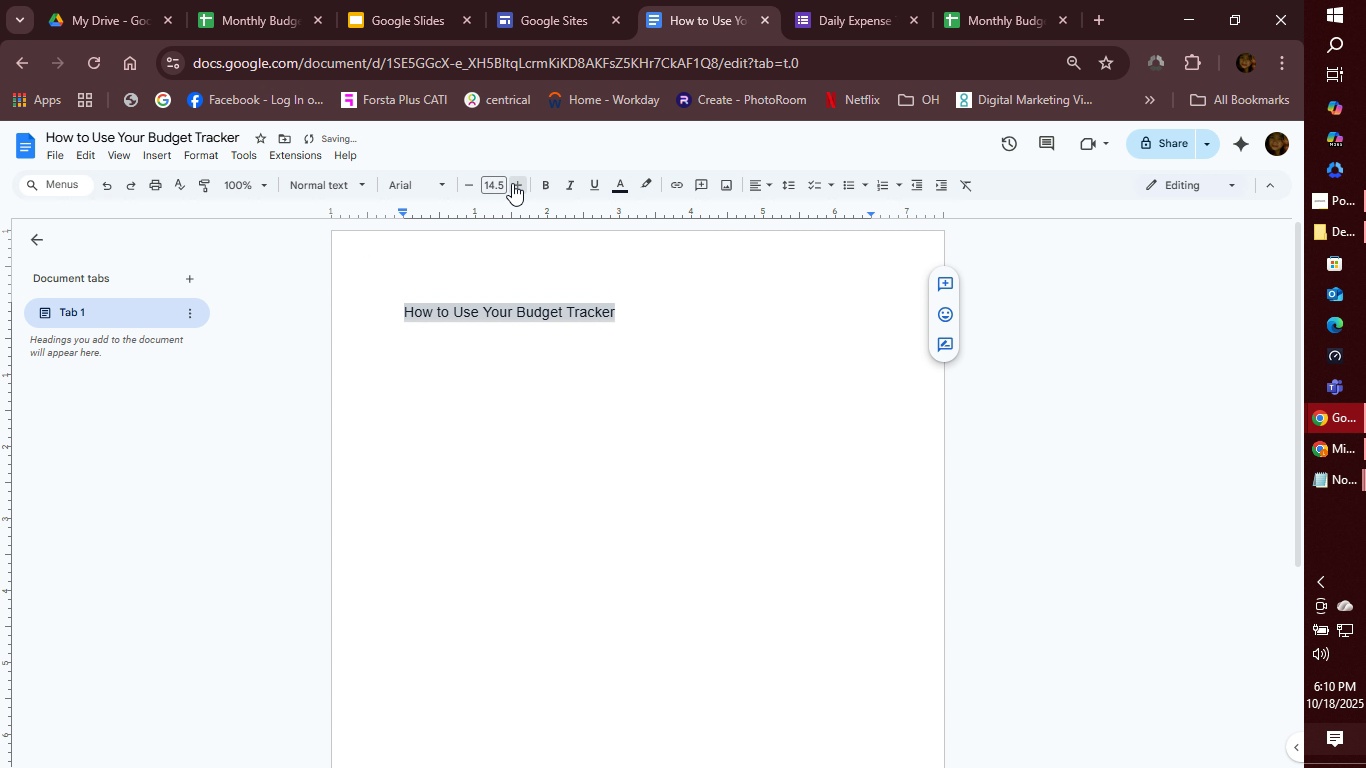 
triple_click([512, 183])
 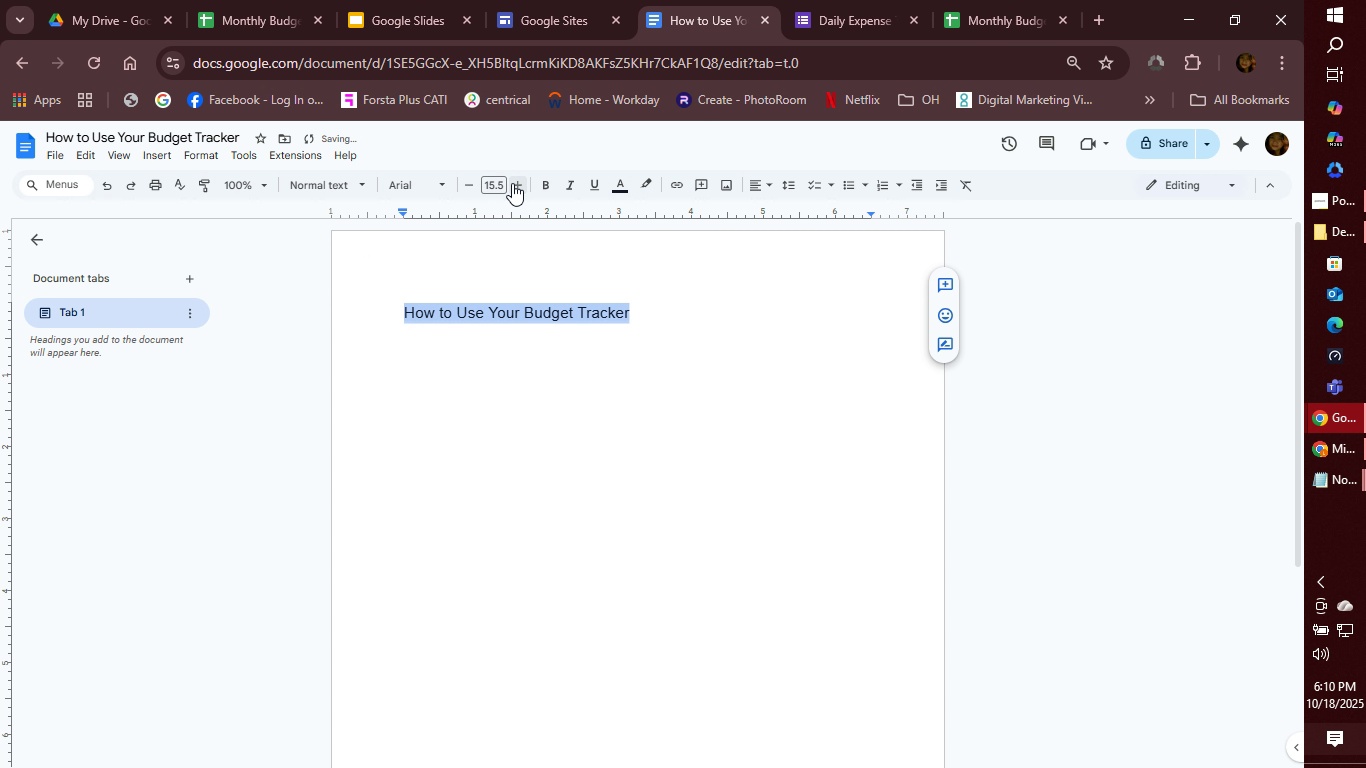 
triple_click([512, 183])
 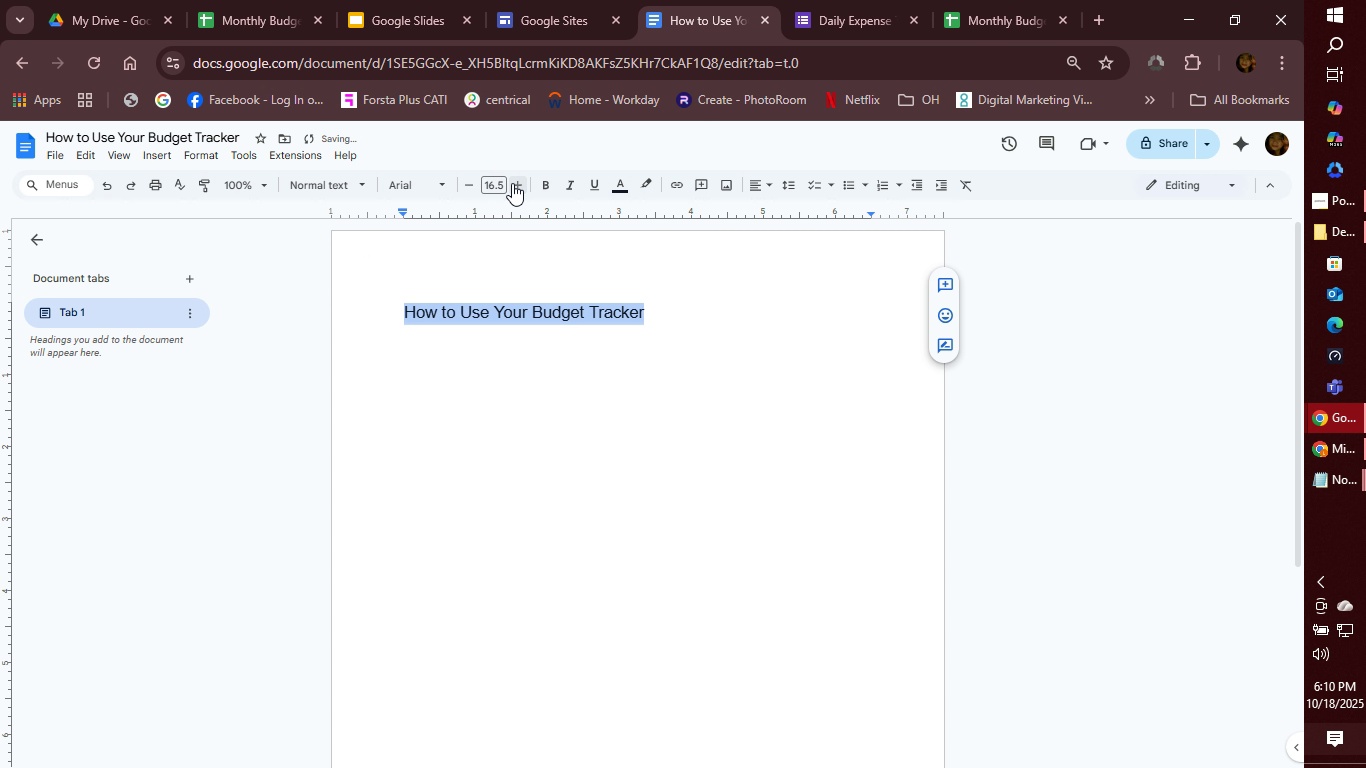 
triple_click([512, 183])
 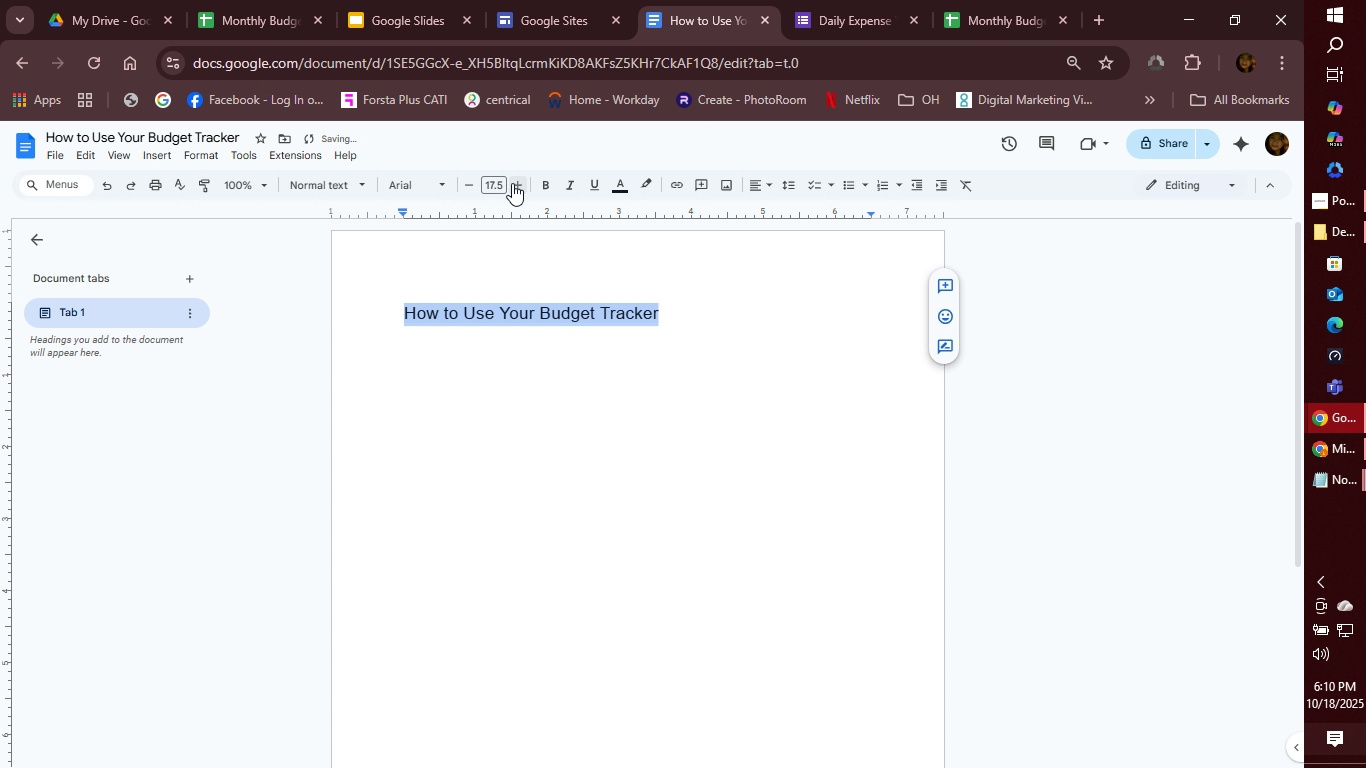 
triple_click([512, 183])
 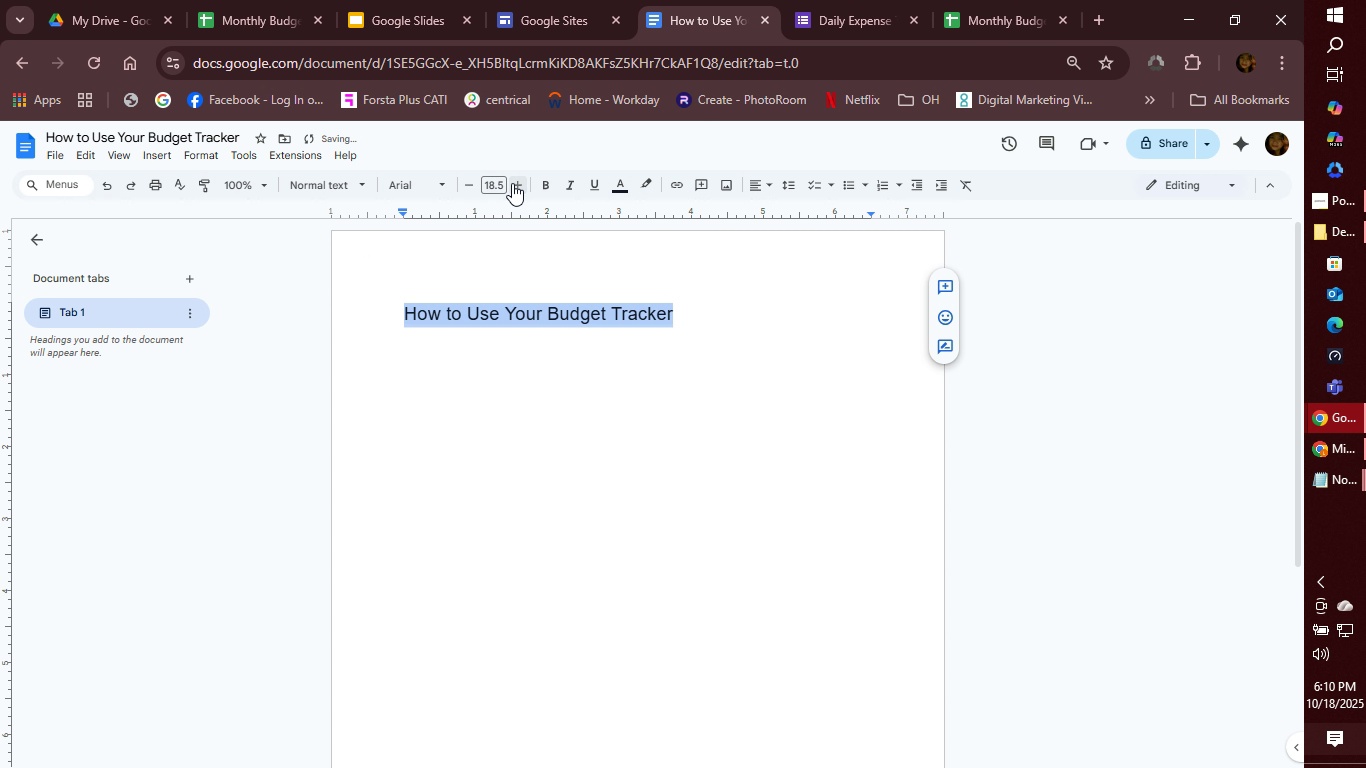 
triple_click([512, 183])
 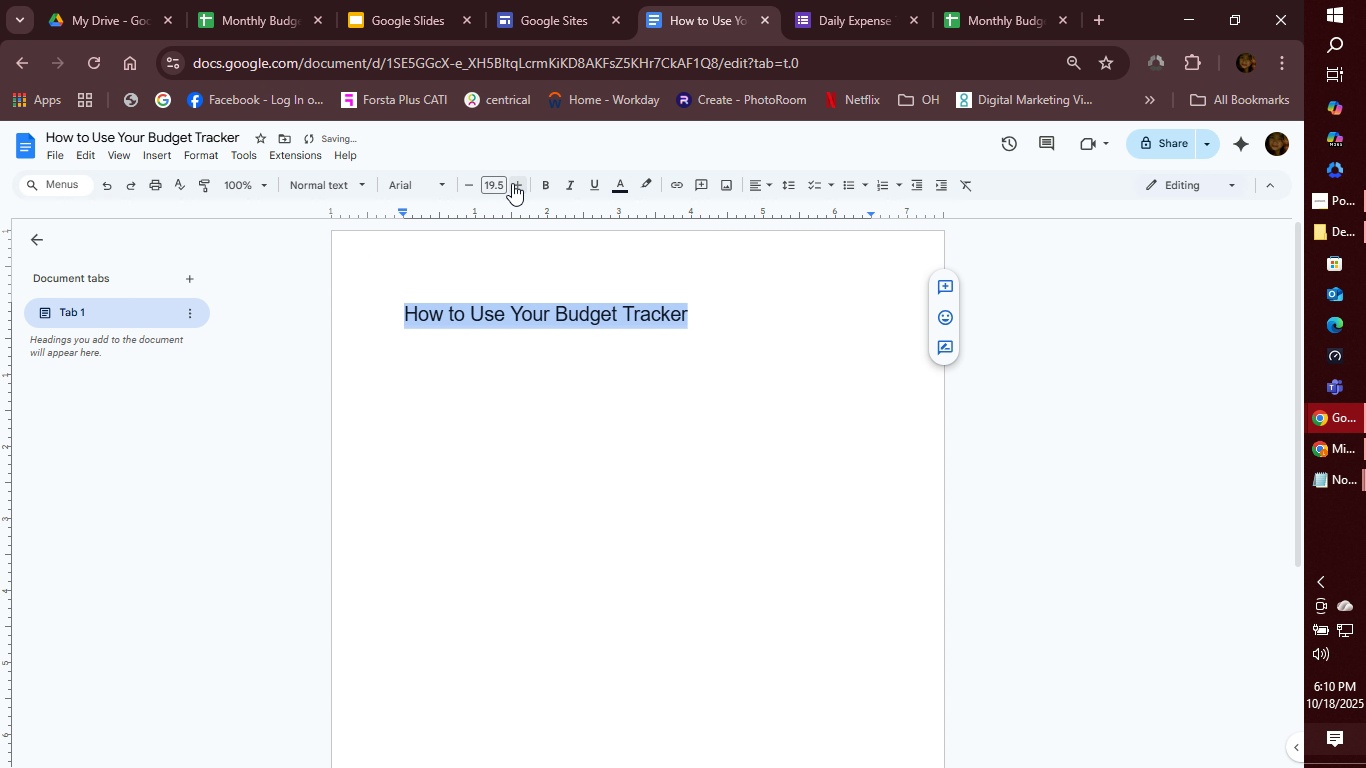 
triple_click([512, 183])
 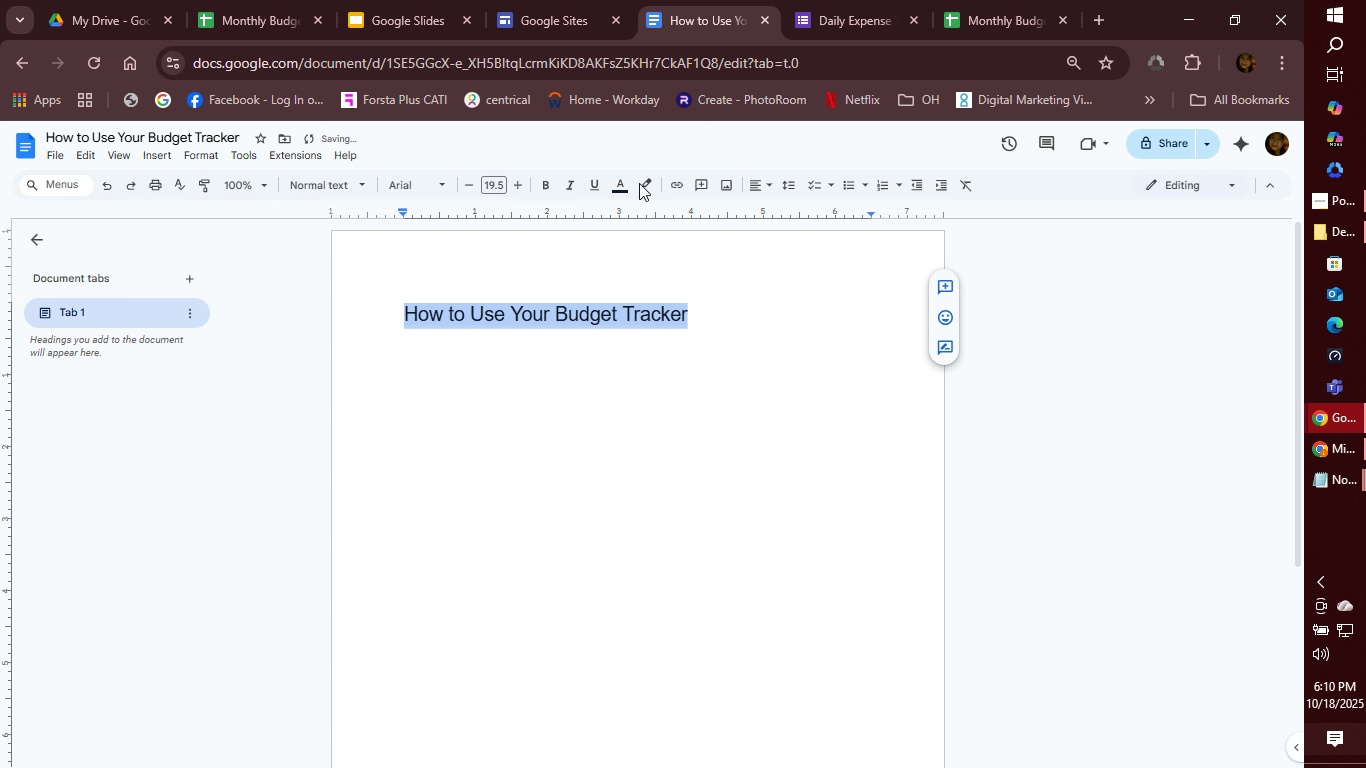 
left_click([639, 183])
 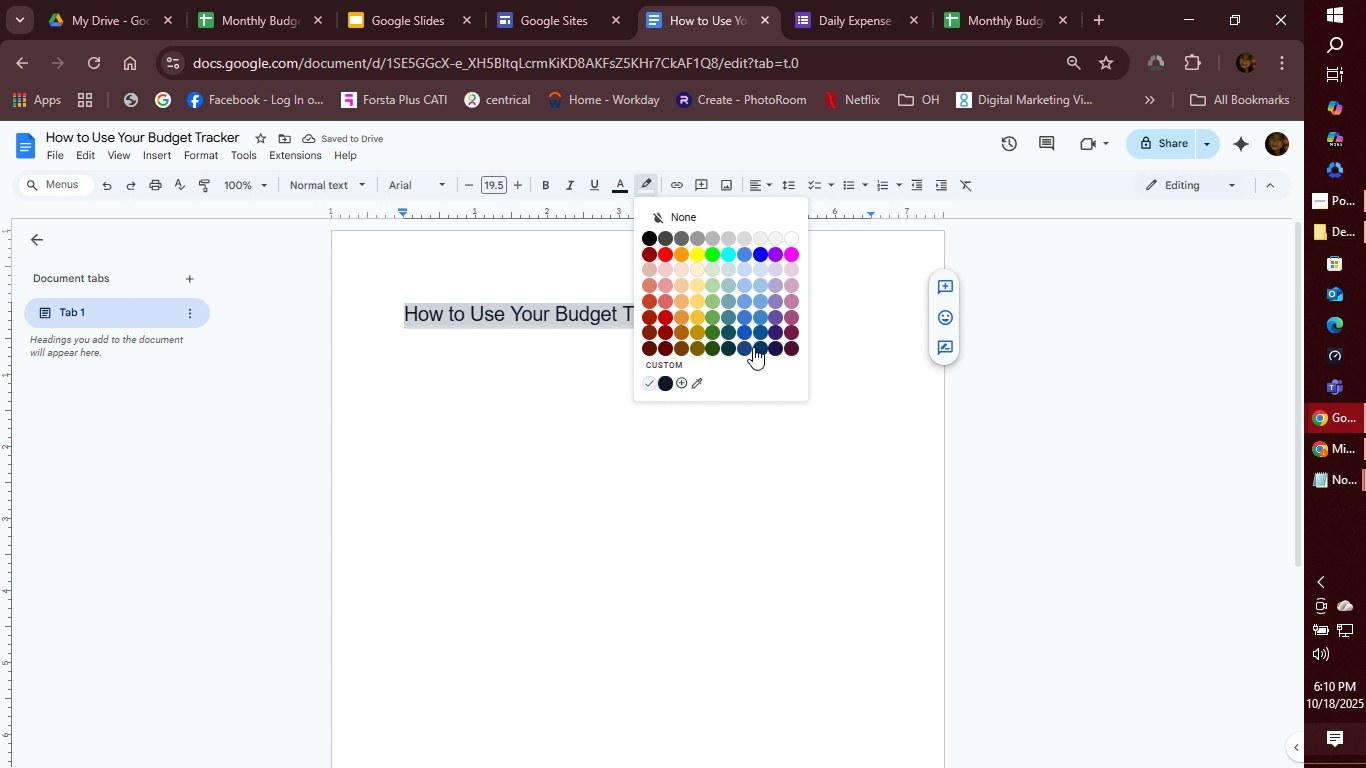 
left_click([757, 348])
 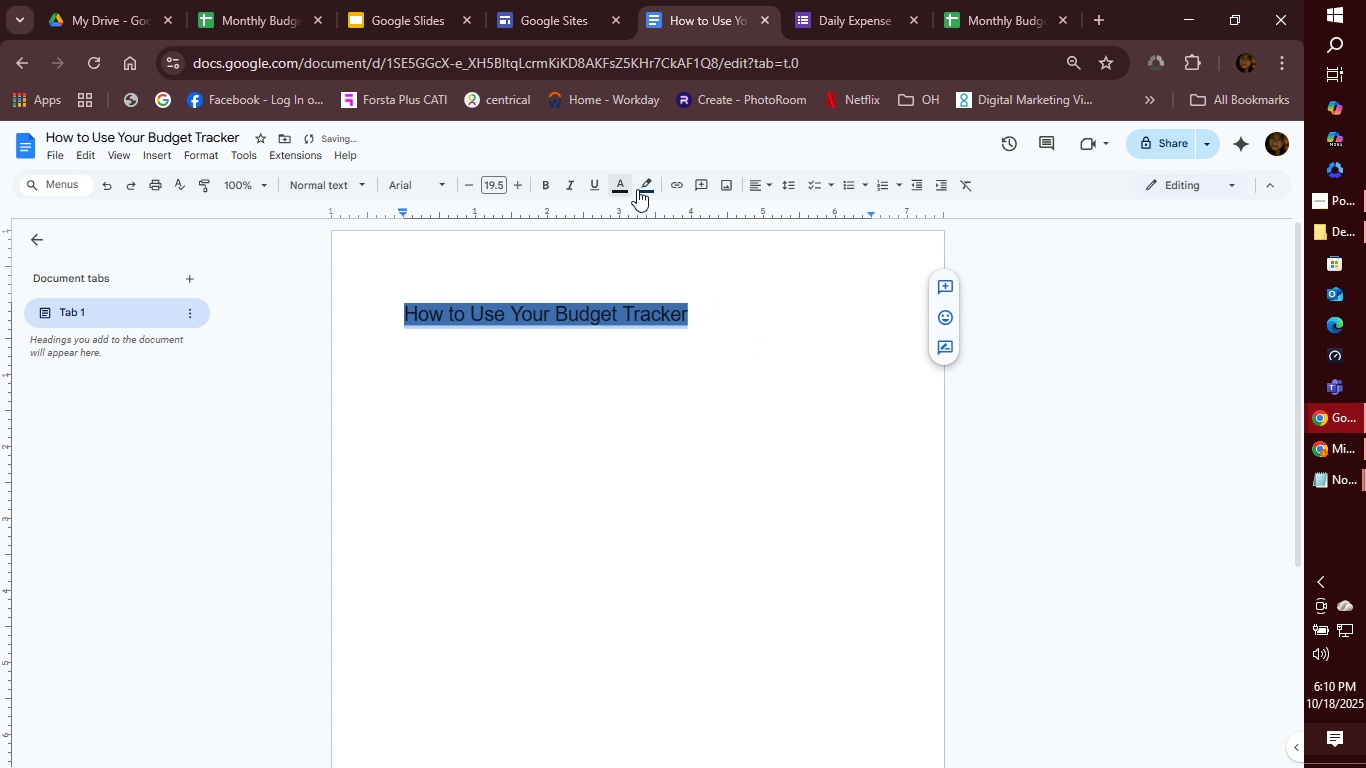 
left_click([637, 189])
 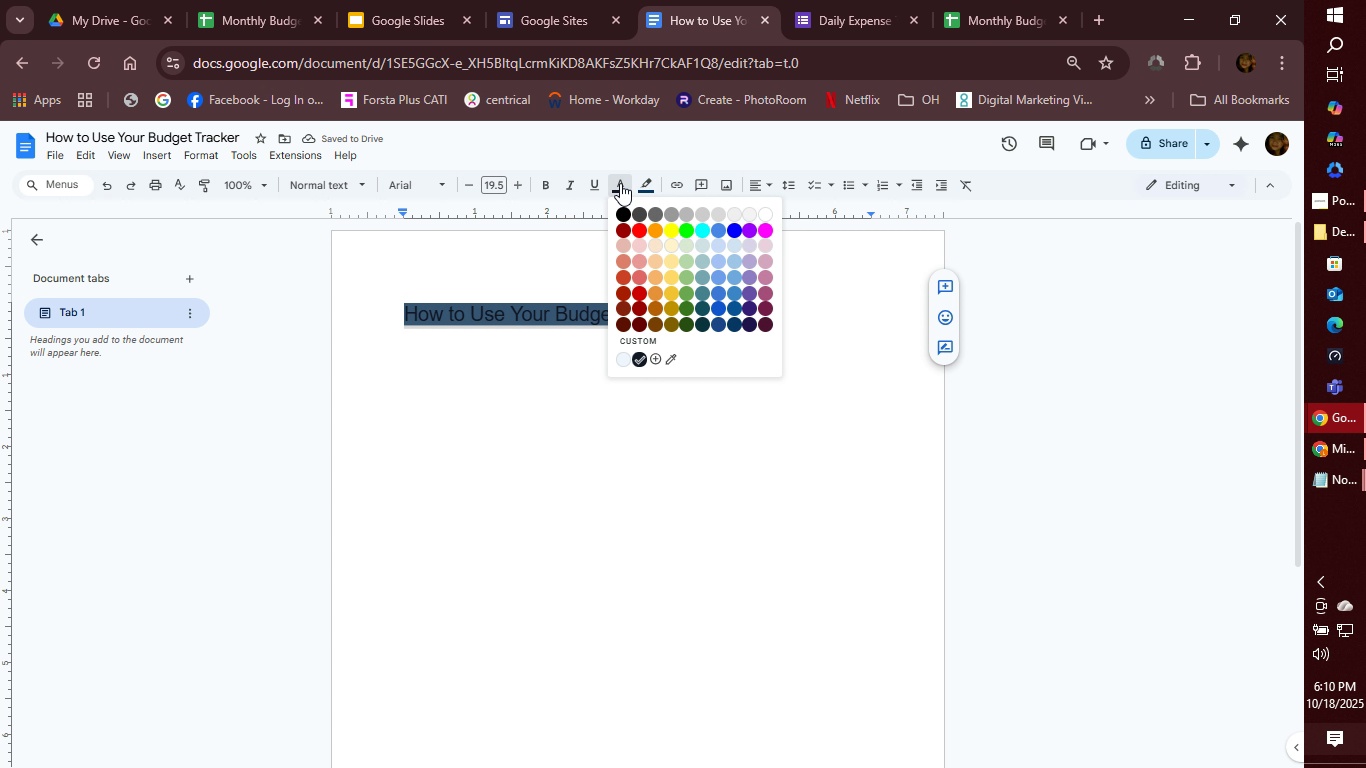 
left_click([620, 183])
 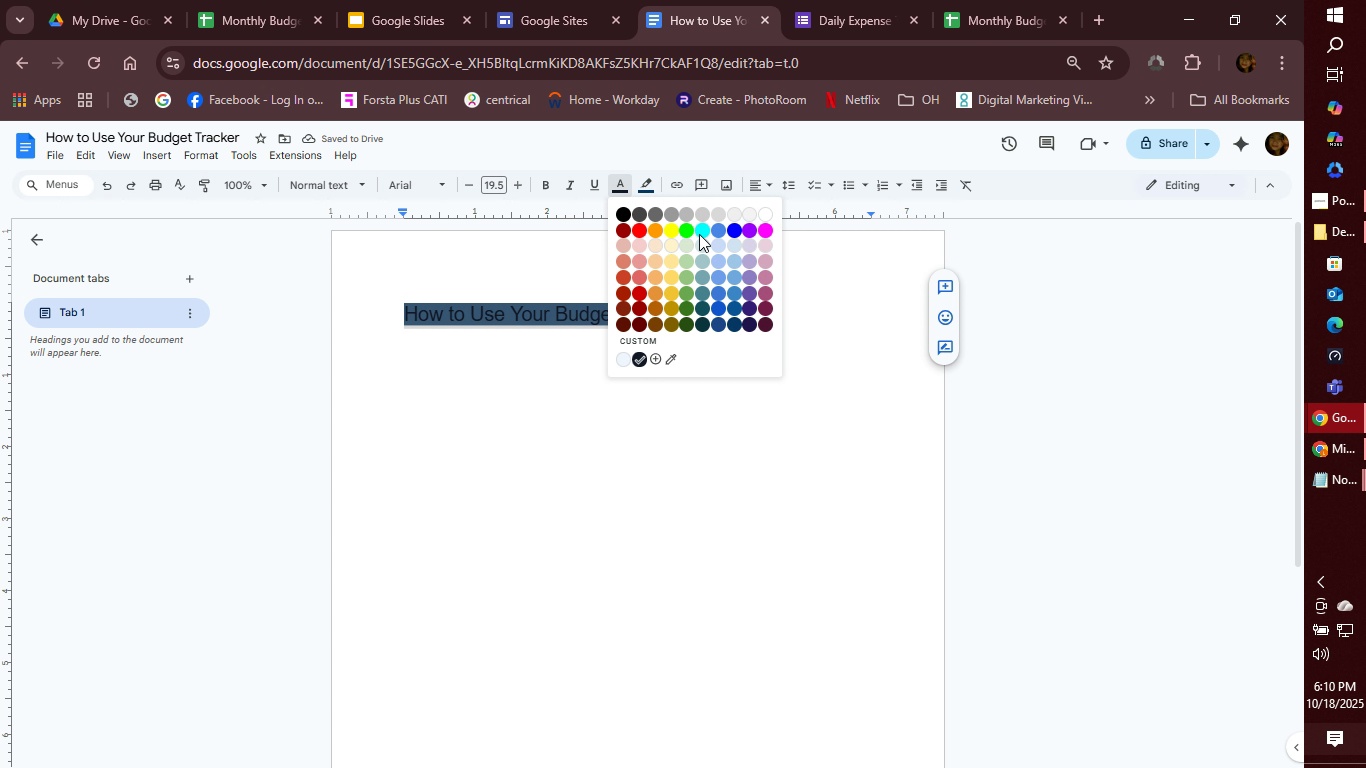 
left_click([699, 234])
 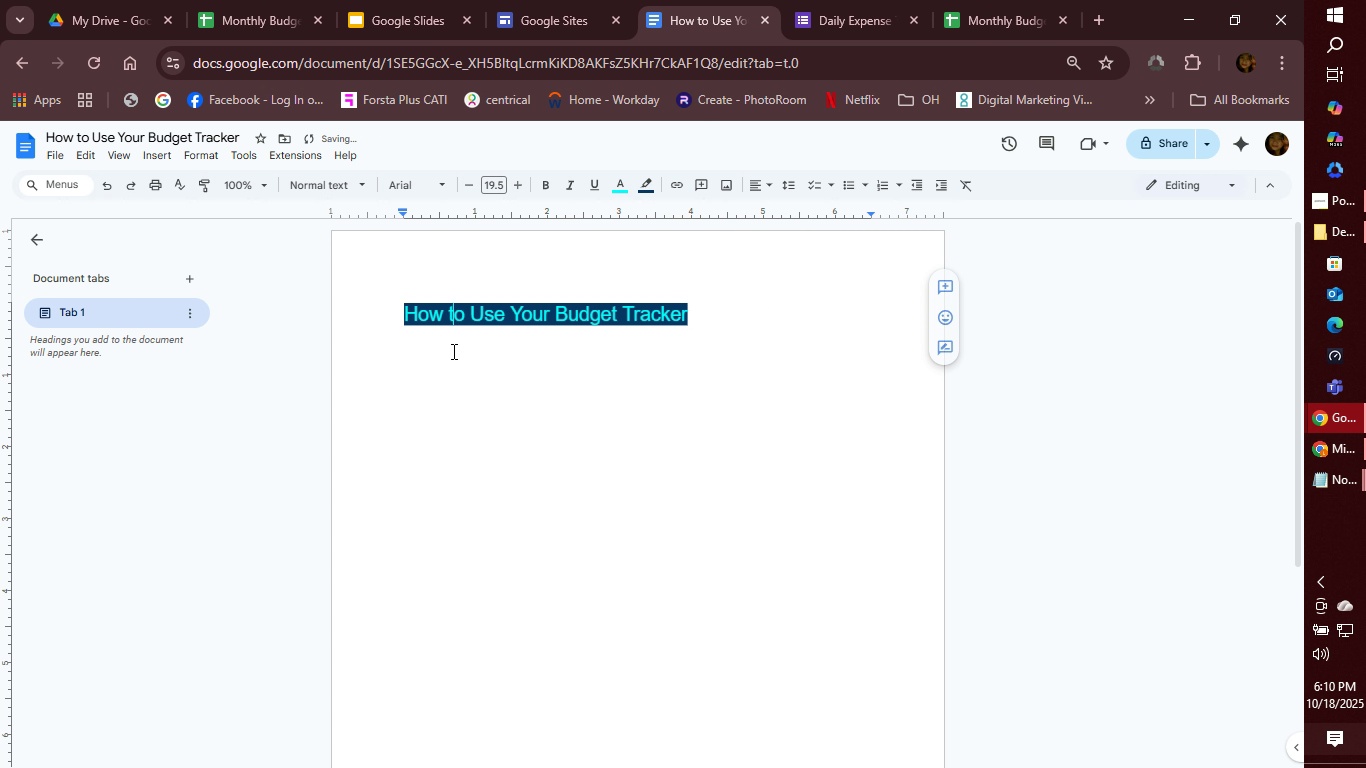 
left_click([452, 351])
 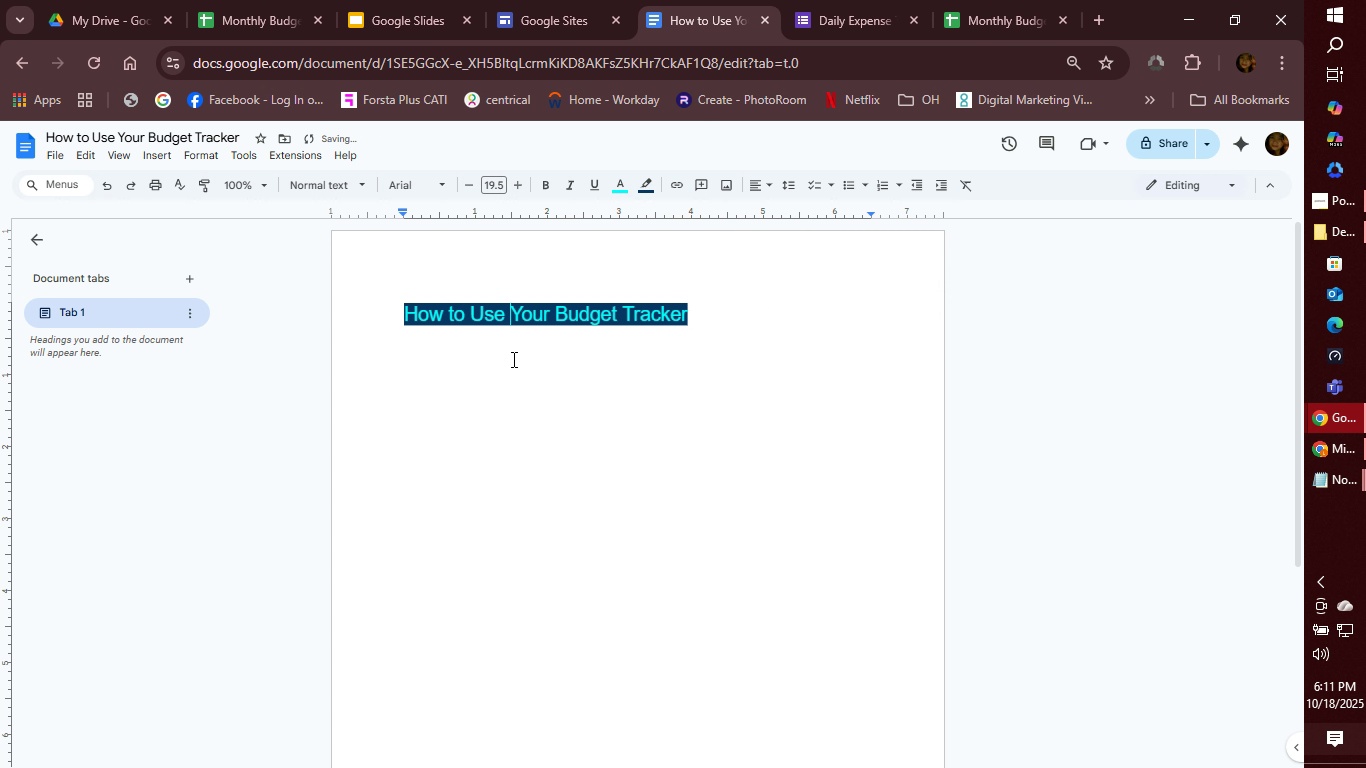 
left_click([512, 359])
 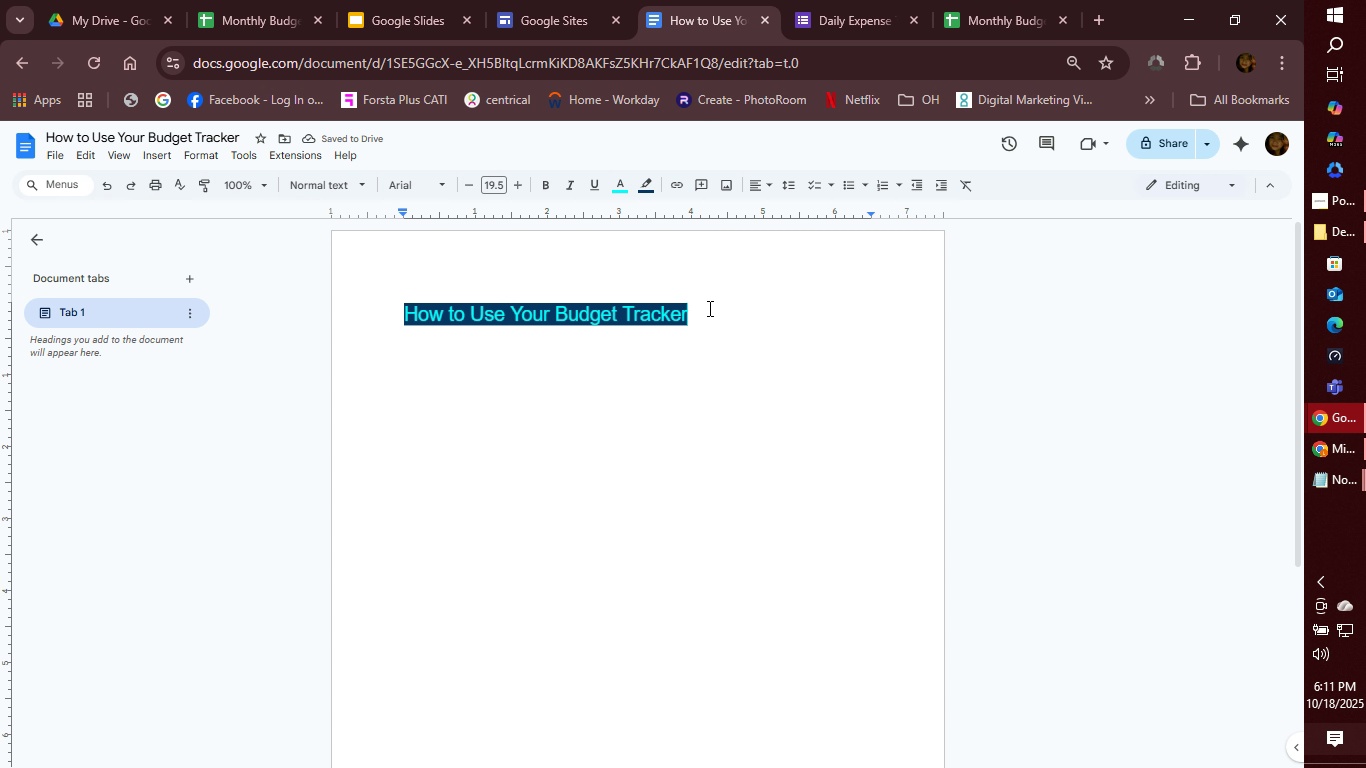 
left_click([708, 308])
 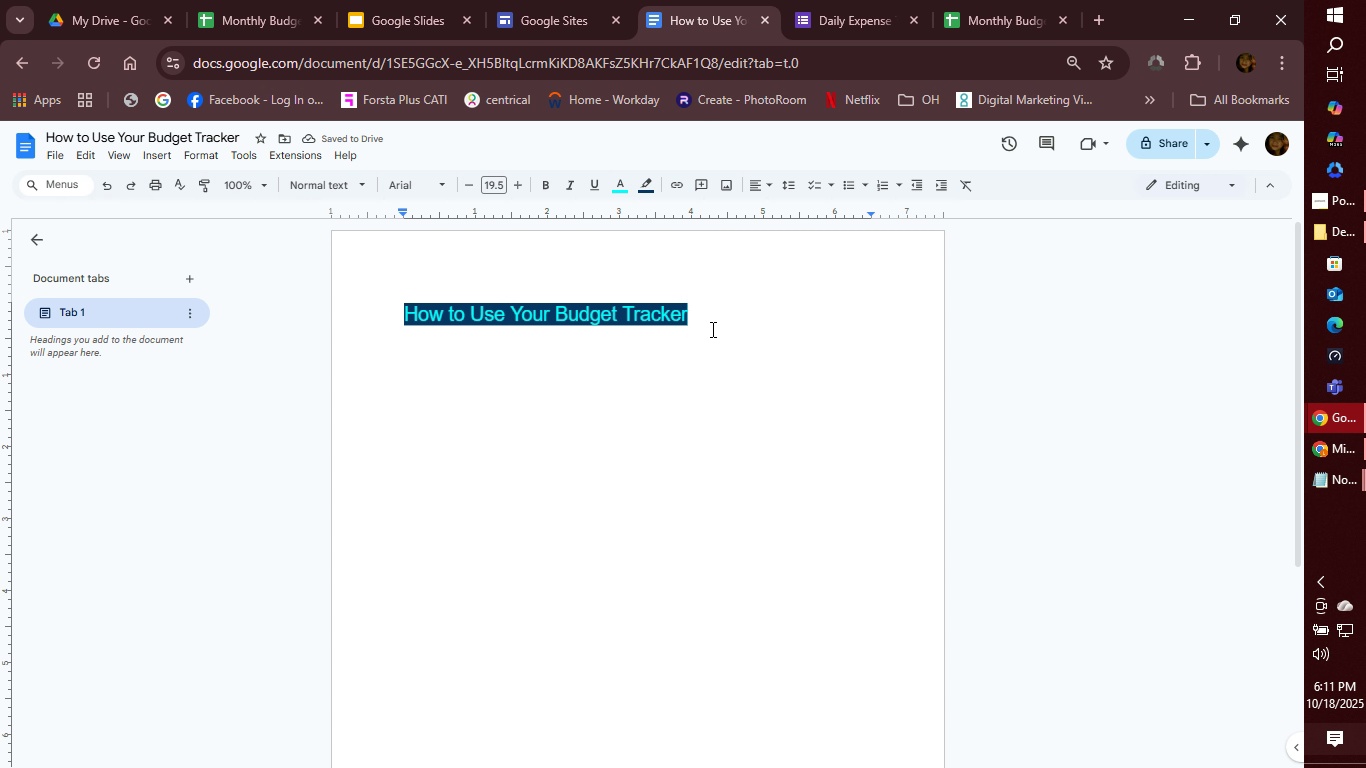 
key(Enter)
 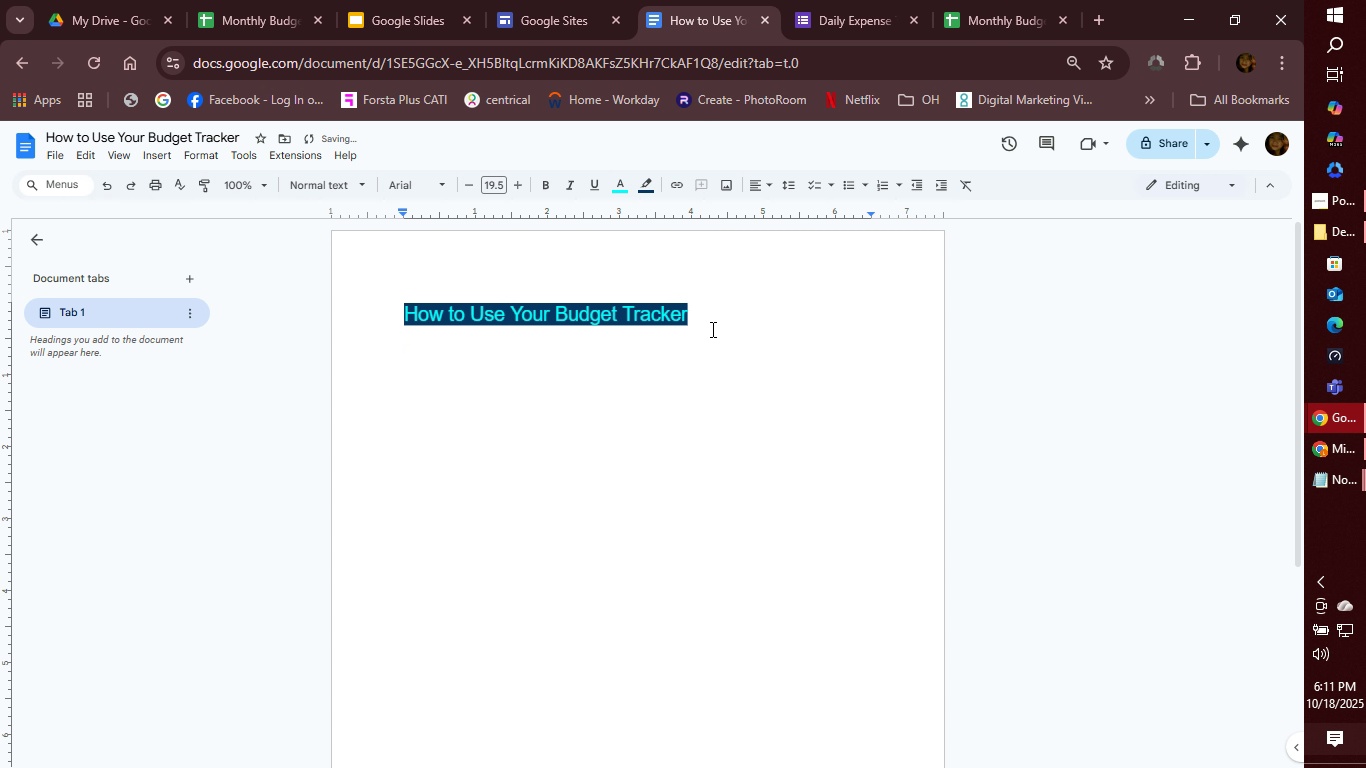 
key(Enter)
 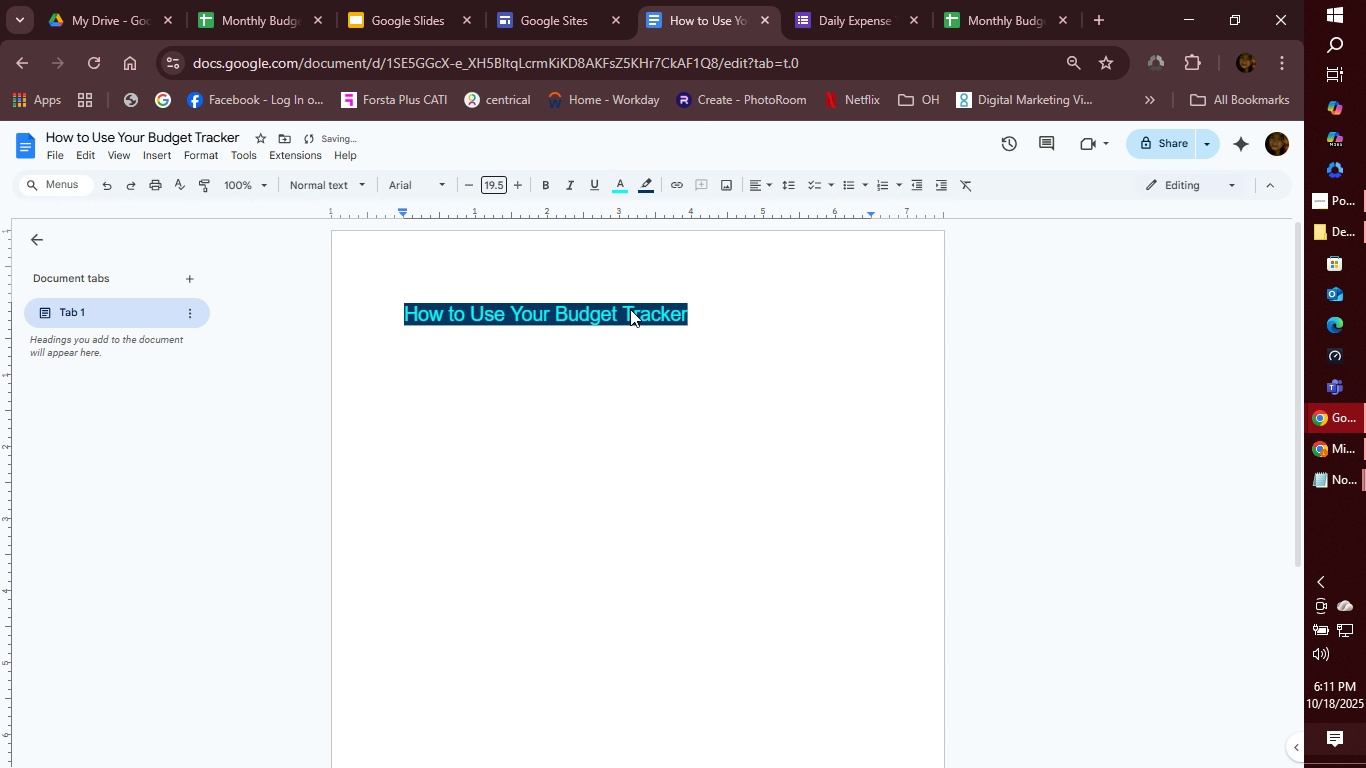 
left_click([696, 317])
 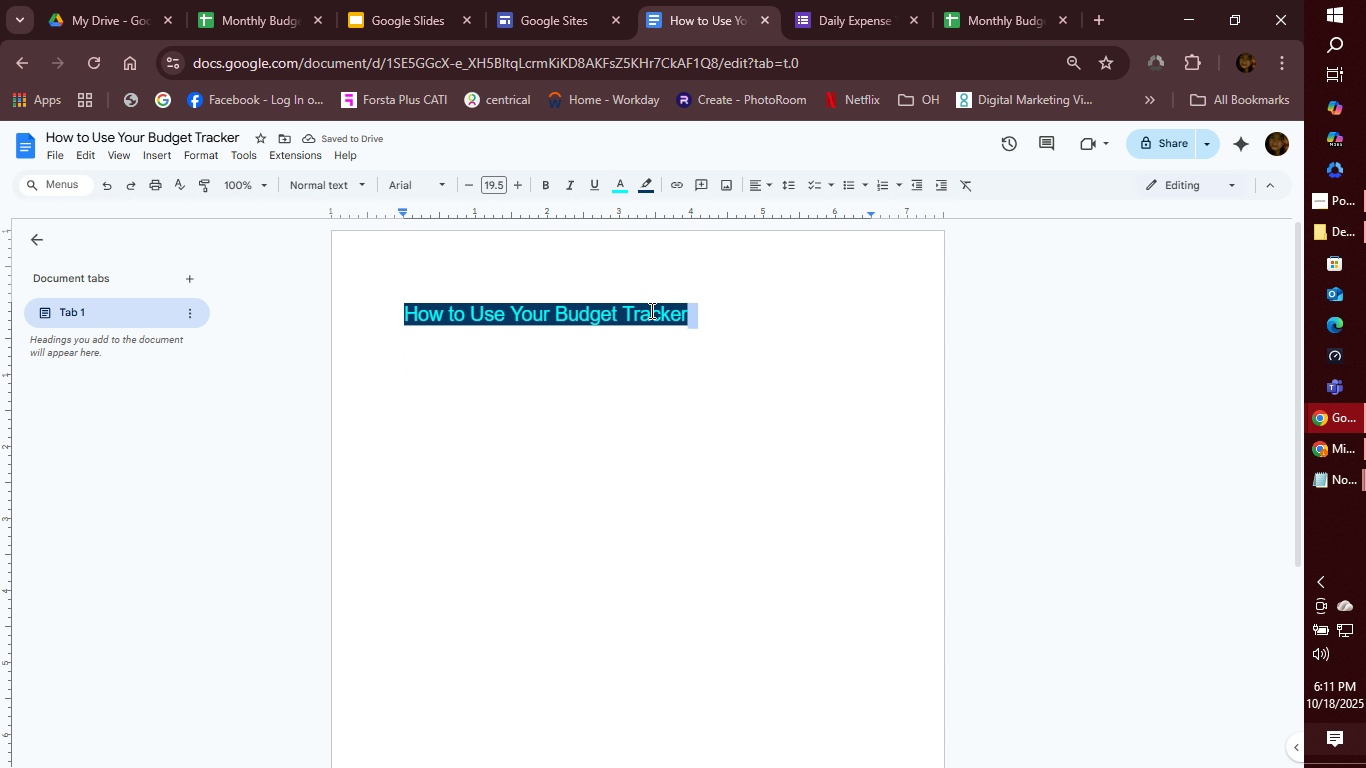 
left_click_drag(start_coordinate=[696, 317], to_coordinate=[405, 316])
 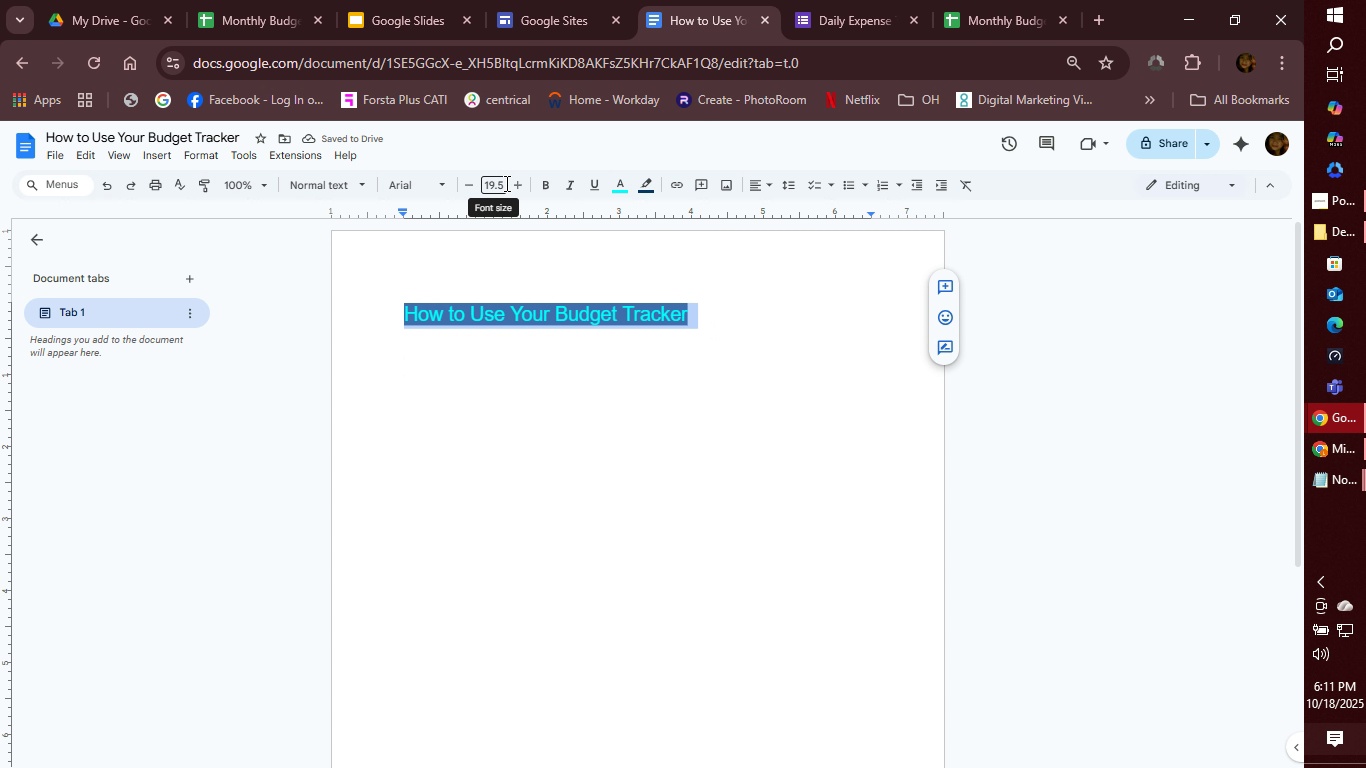 
left_click_drag(start_coordinate=[505, 183], to_coordinate=[481, 191])
 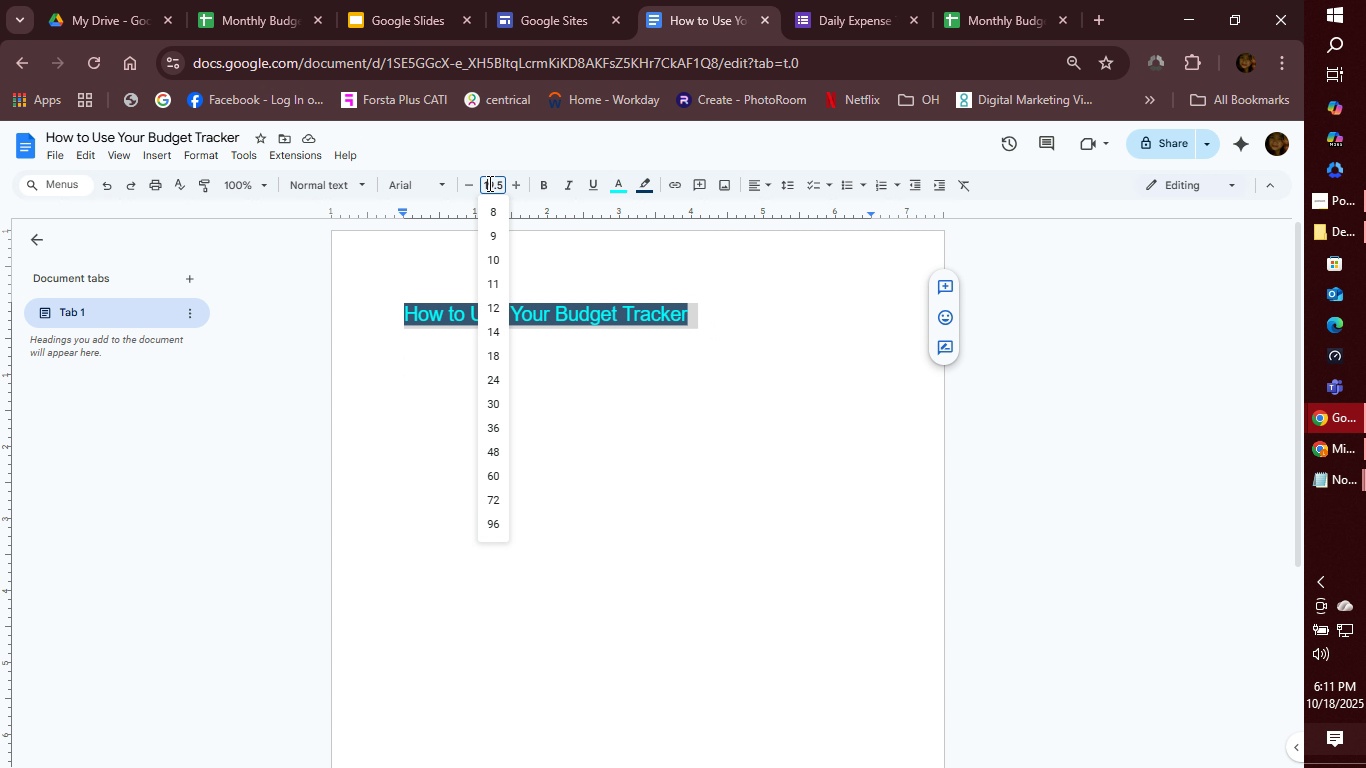 
left_click([488, 183])
 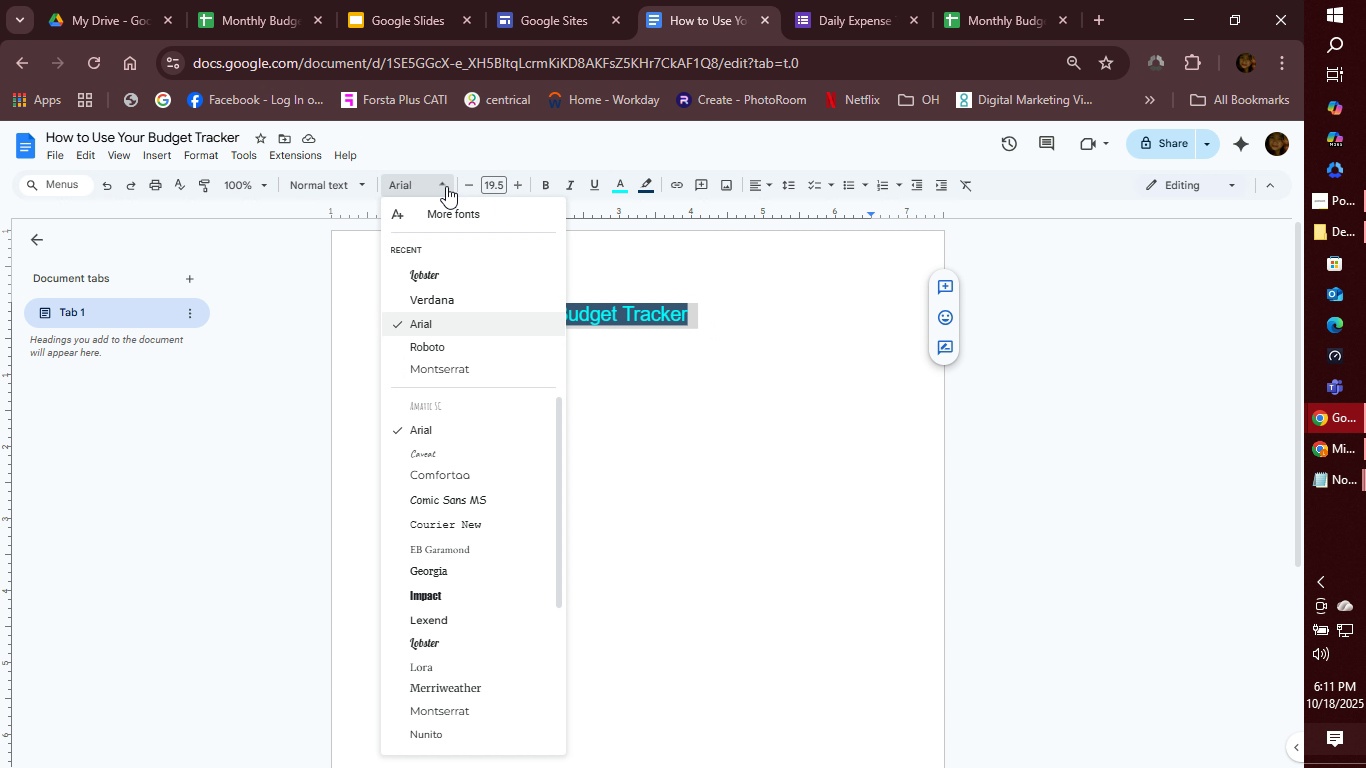 
left_click([446, 186])
 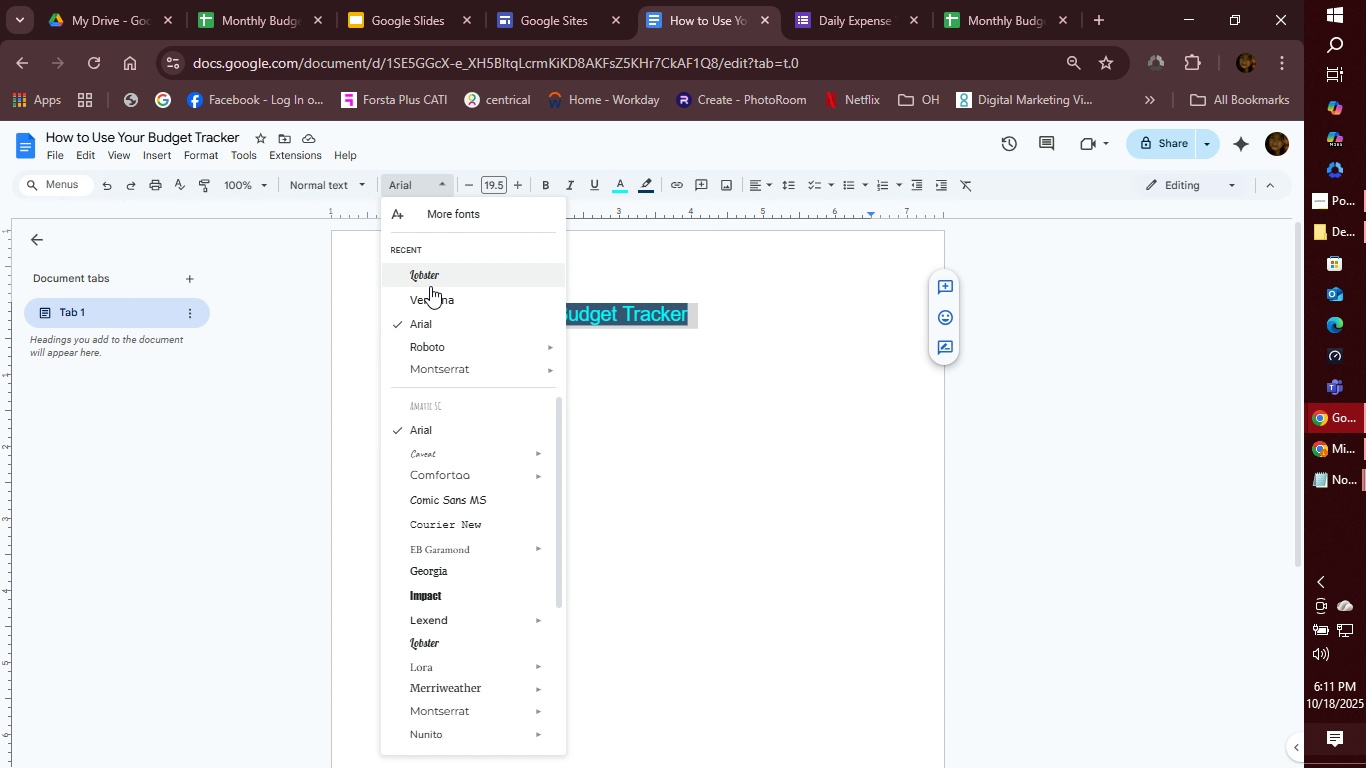 
left_click([430, 286])
 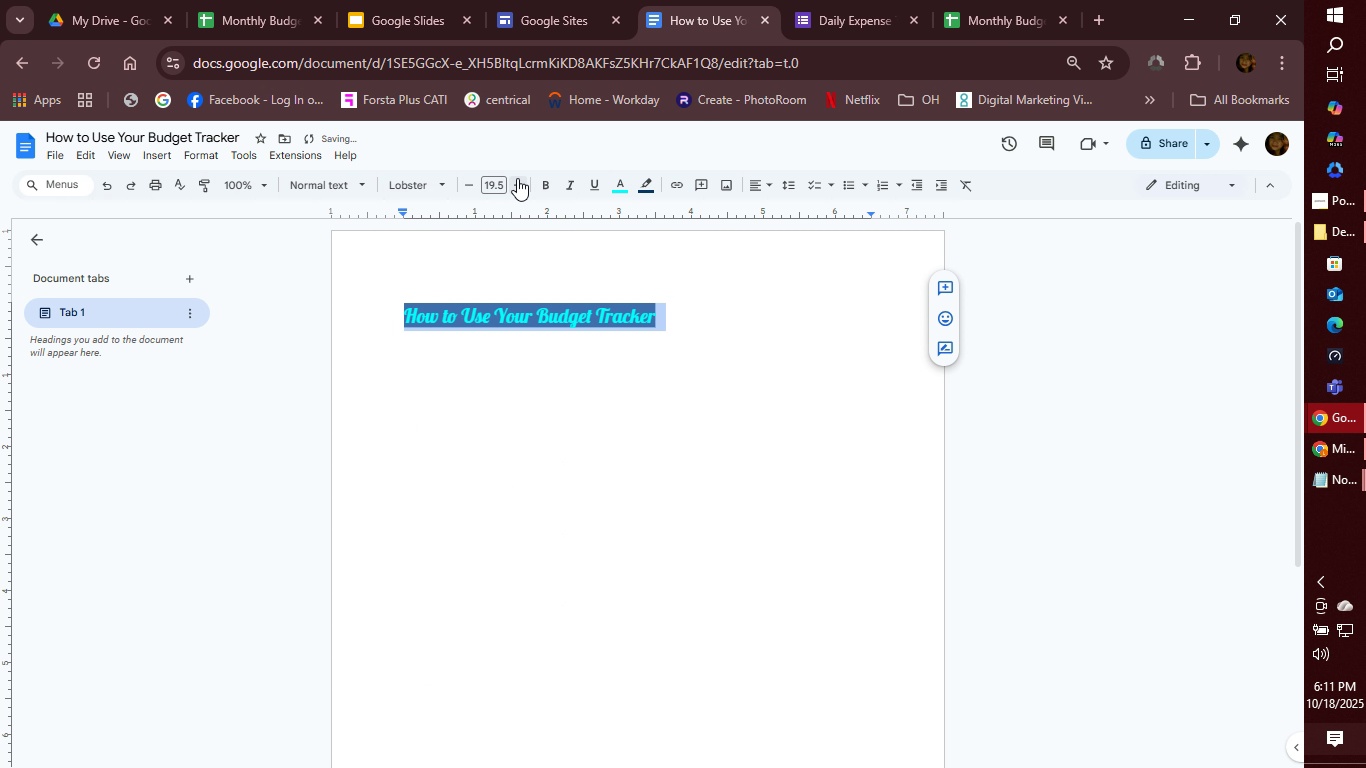 
left_click([505, 182])
 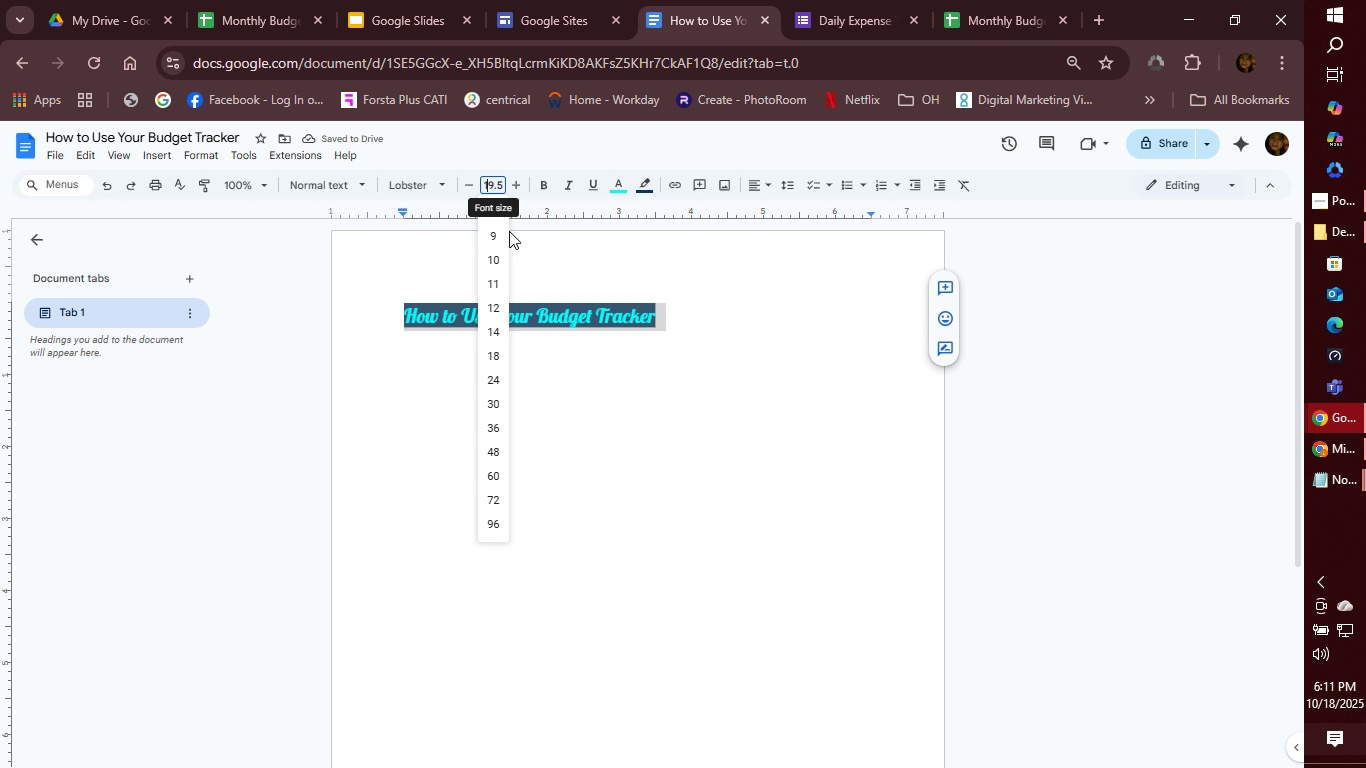 
mouse_move([509, 250])
 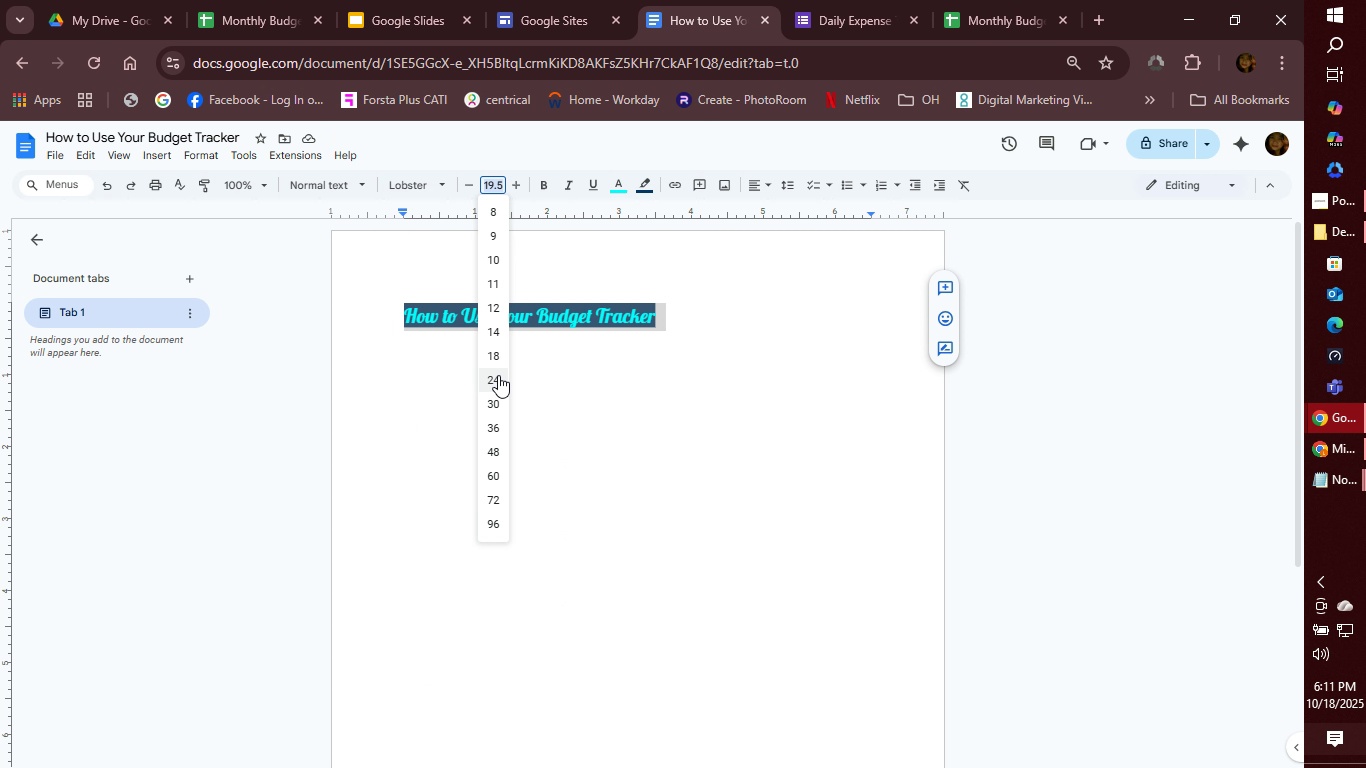 
left_click([497, 380])
 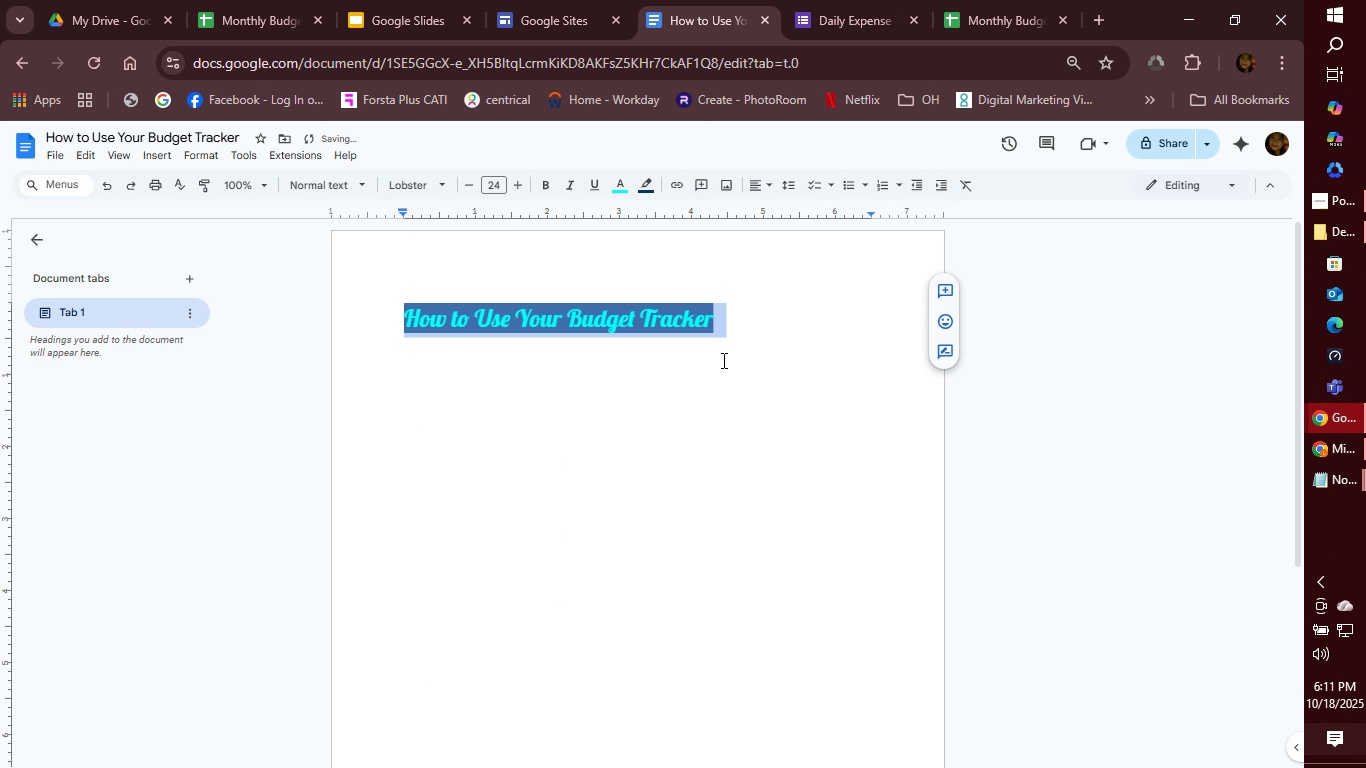 
left_click([728, 359])
 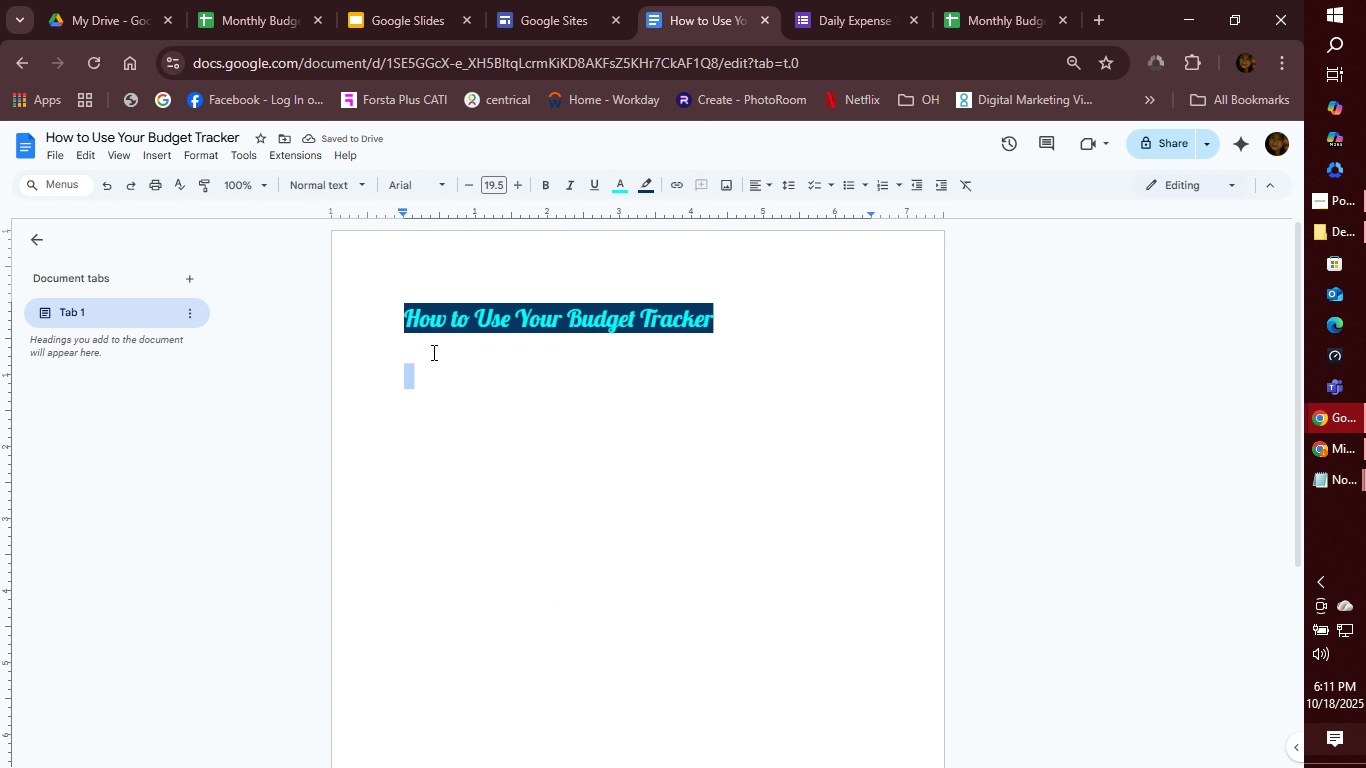 
left_click([432, 352])
 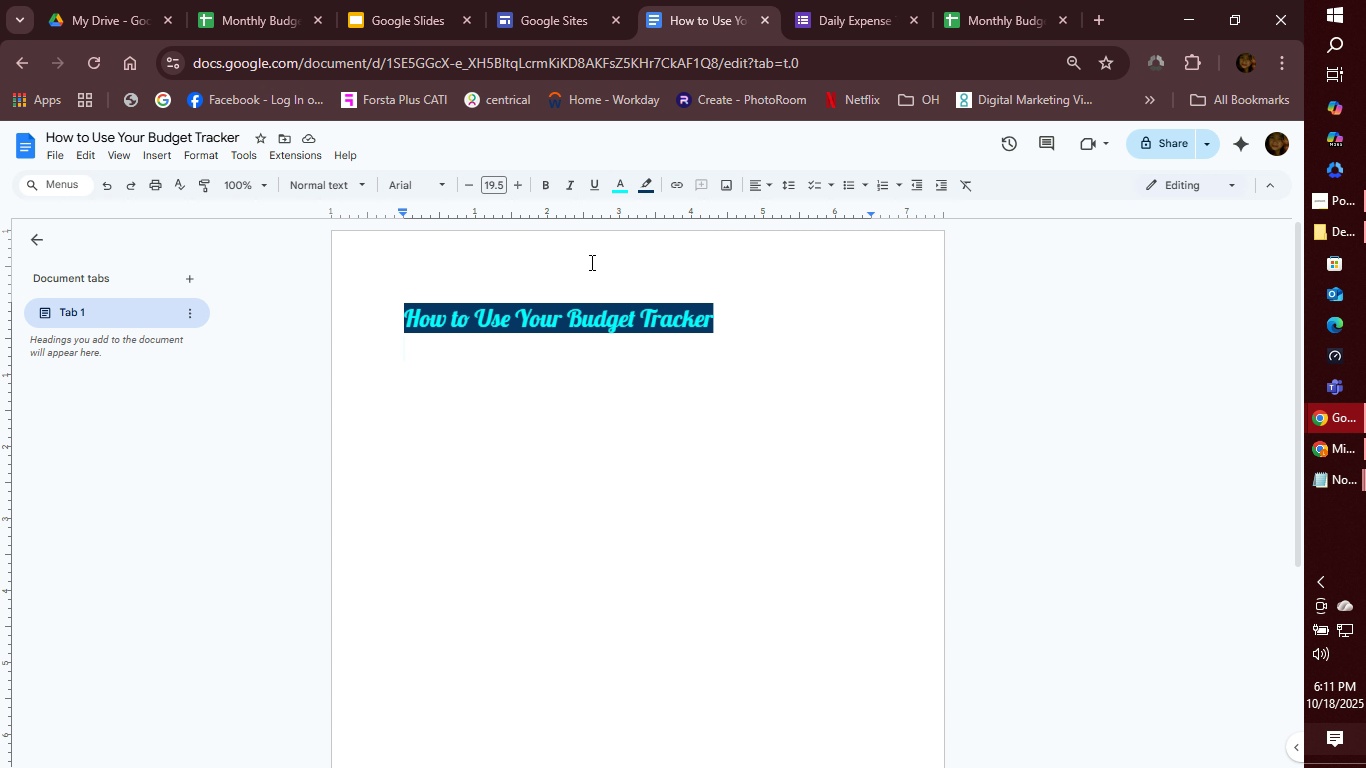 
wait(7.68)
 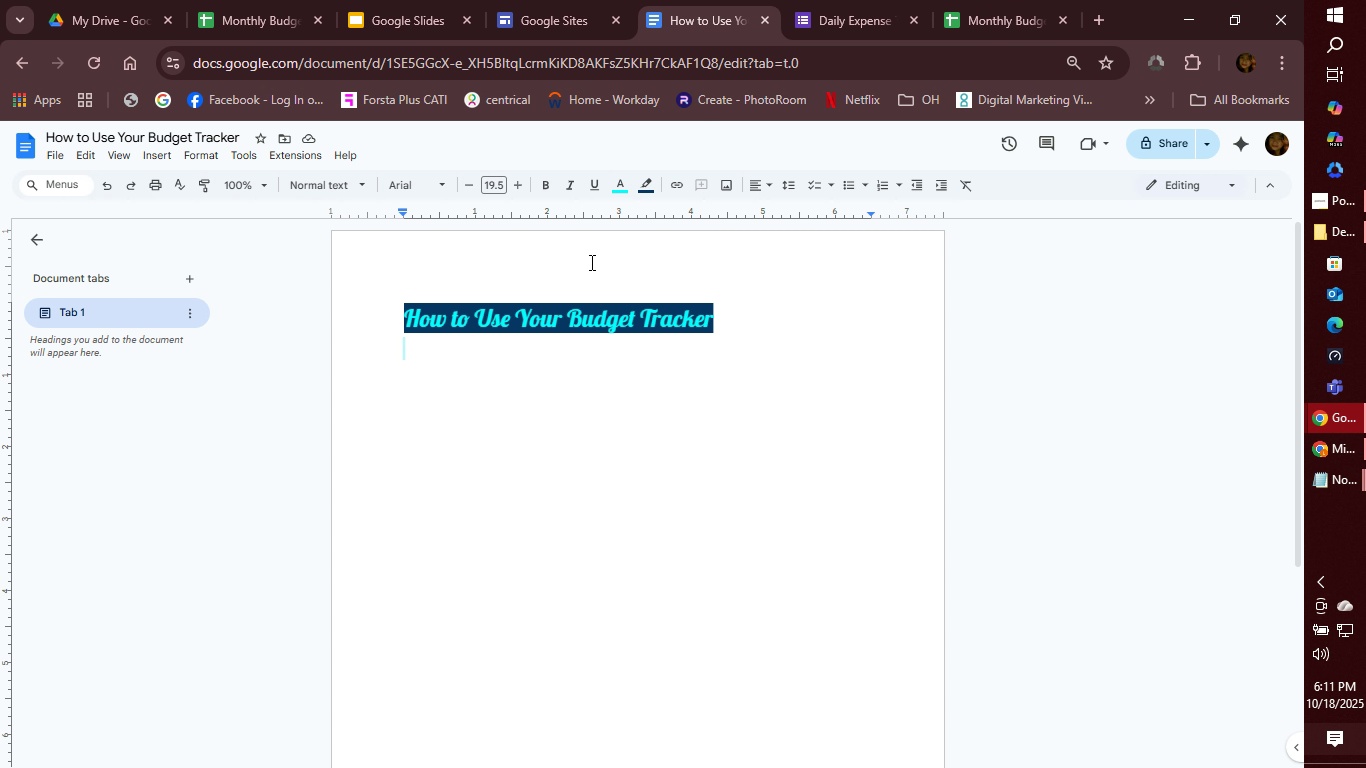 
left_click([440, 185])
 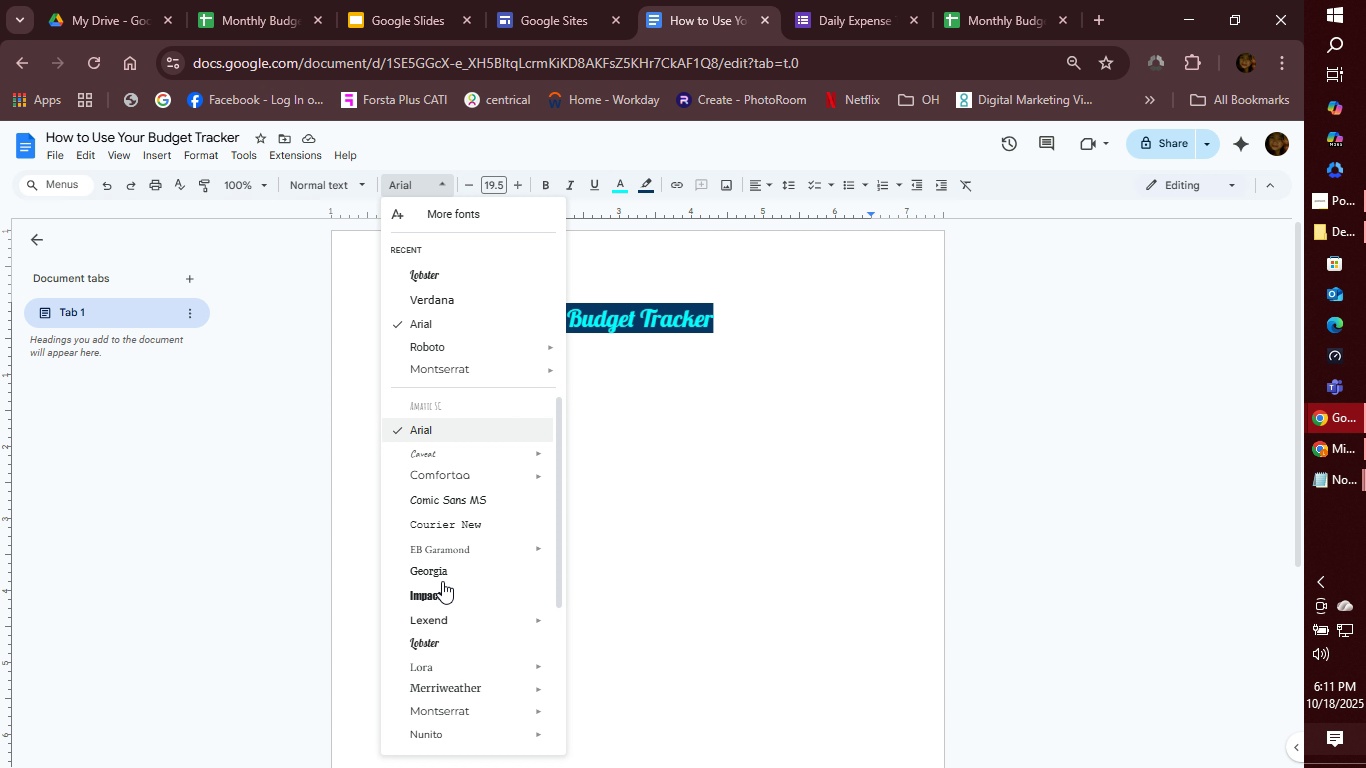 
mouse_move([467, 369])
 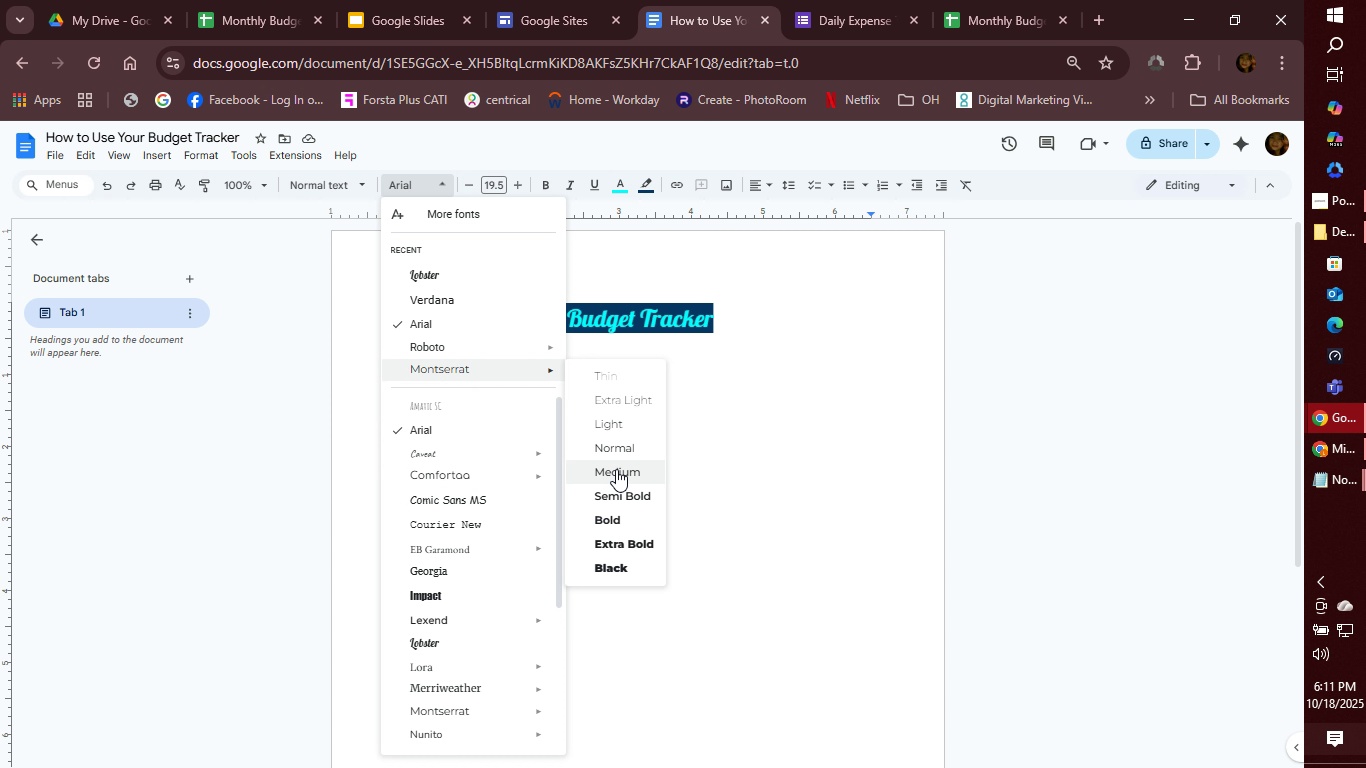 
left_click([616, 469])
 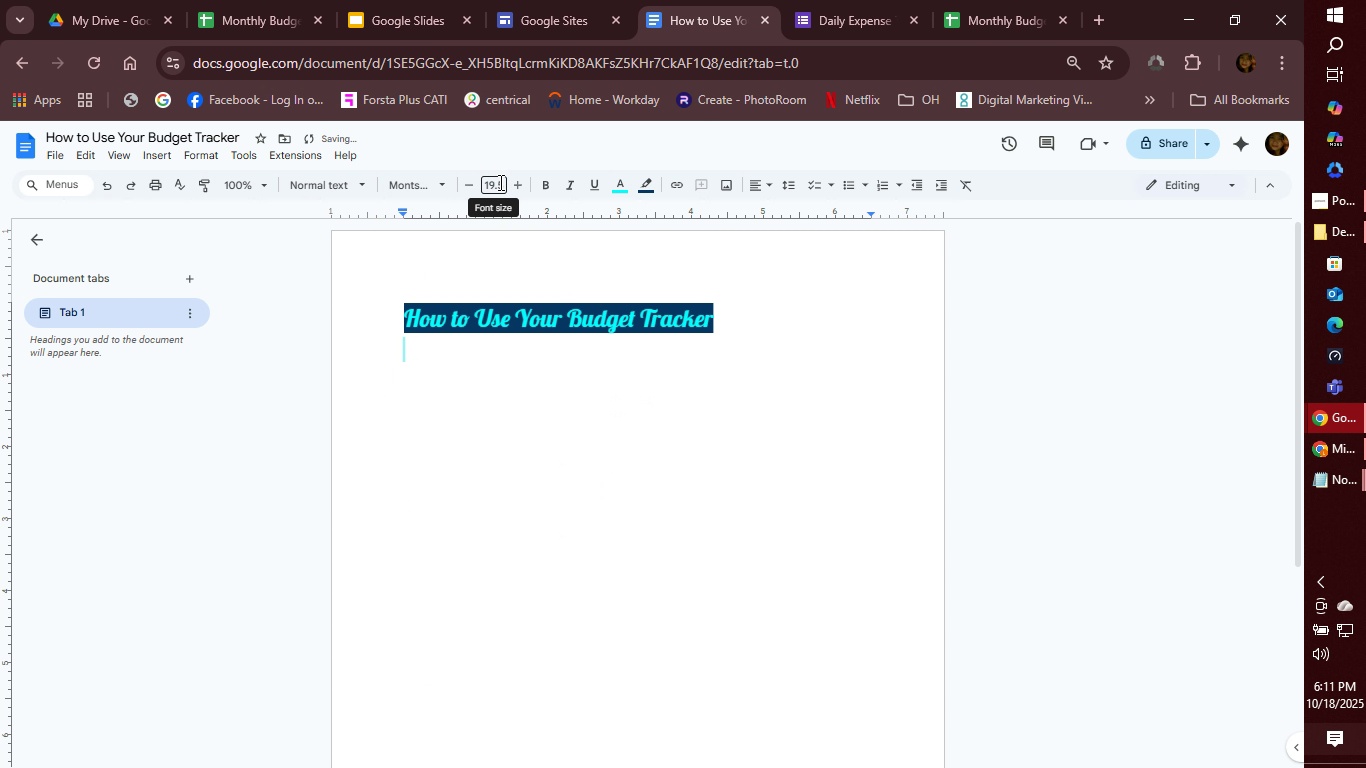 
left_click([508, 182])
 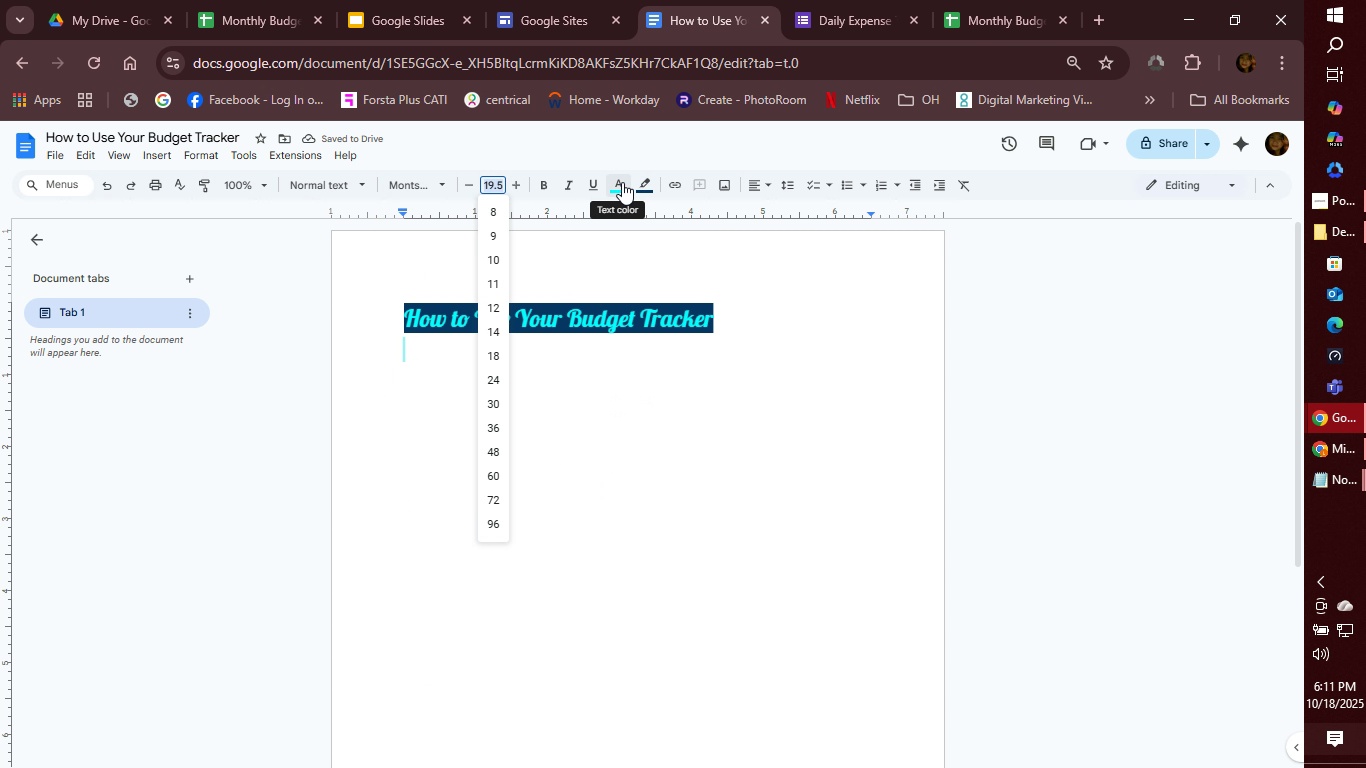 
left_click([622, 182])
 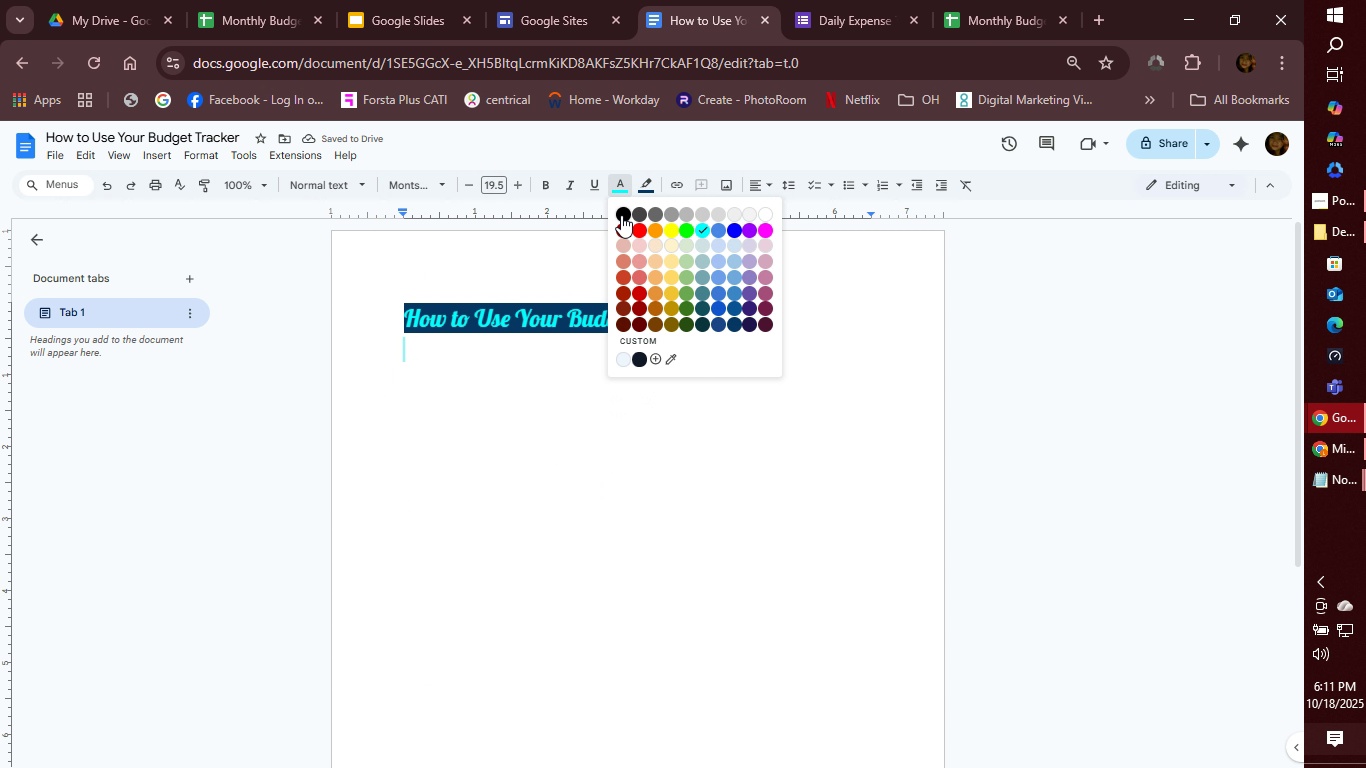 
left_click([621, 214])
 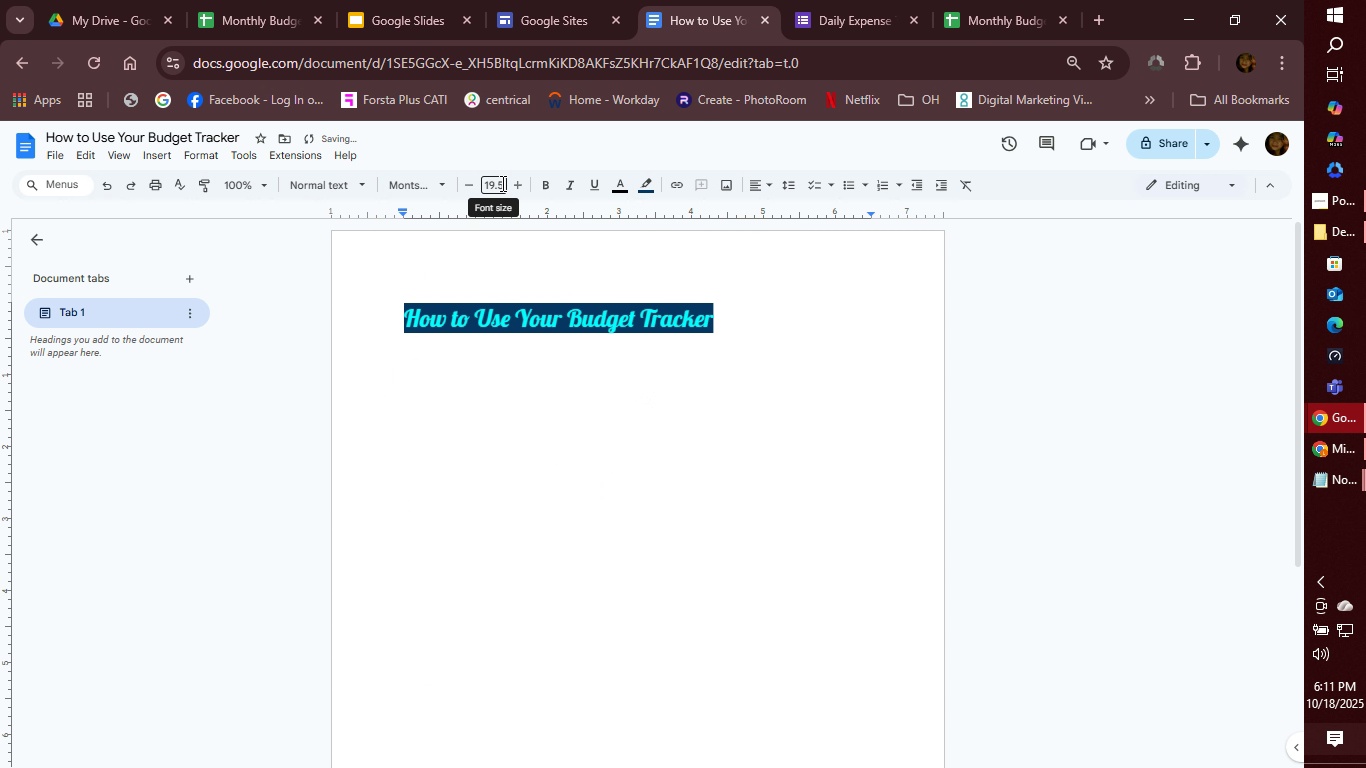 
left_click_drag(start_coordinate=[502, 183], to_coordinate=[485, 183])
 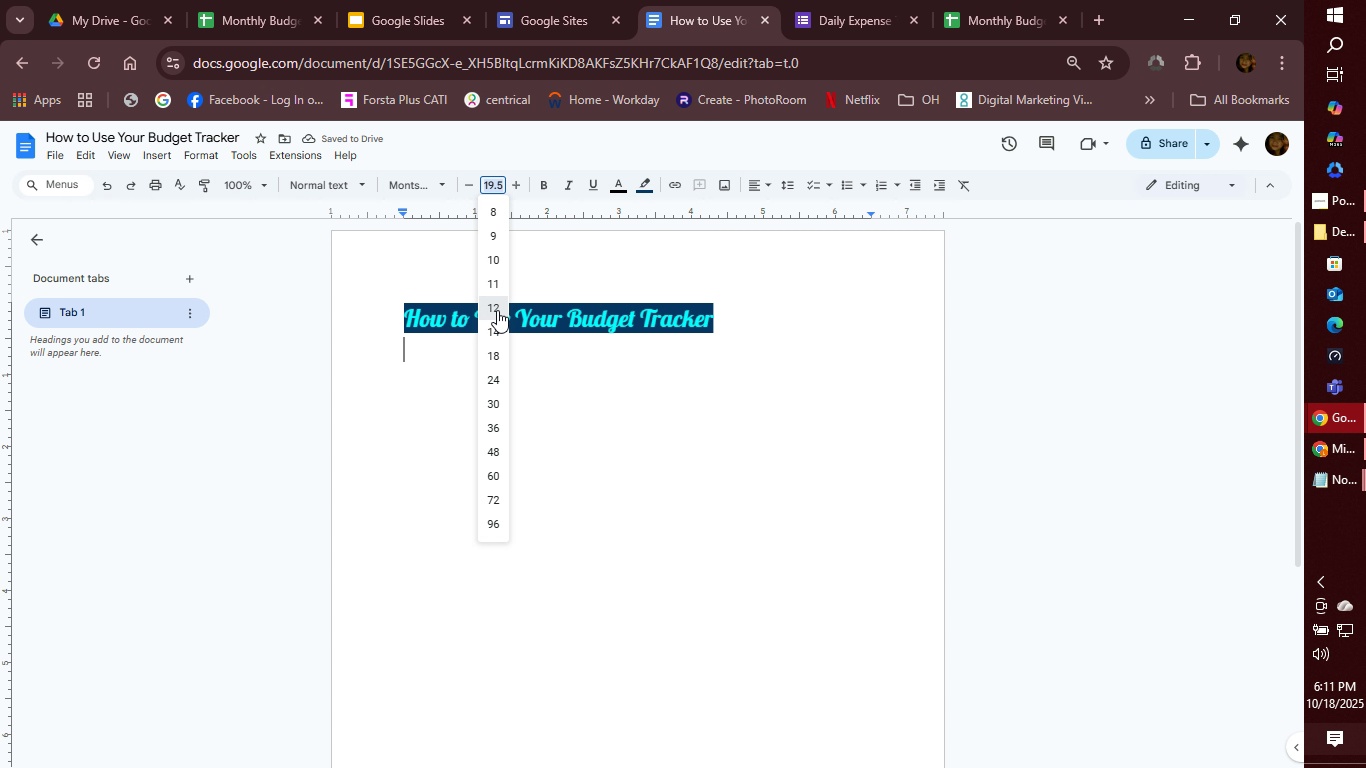 
left_click([497, 310])
 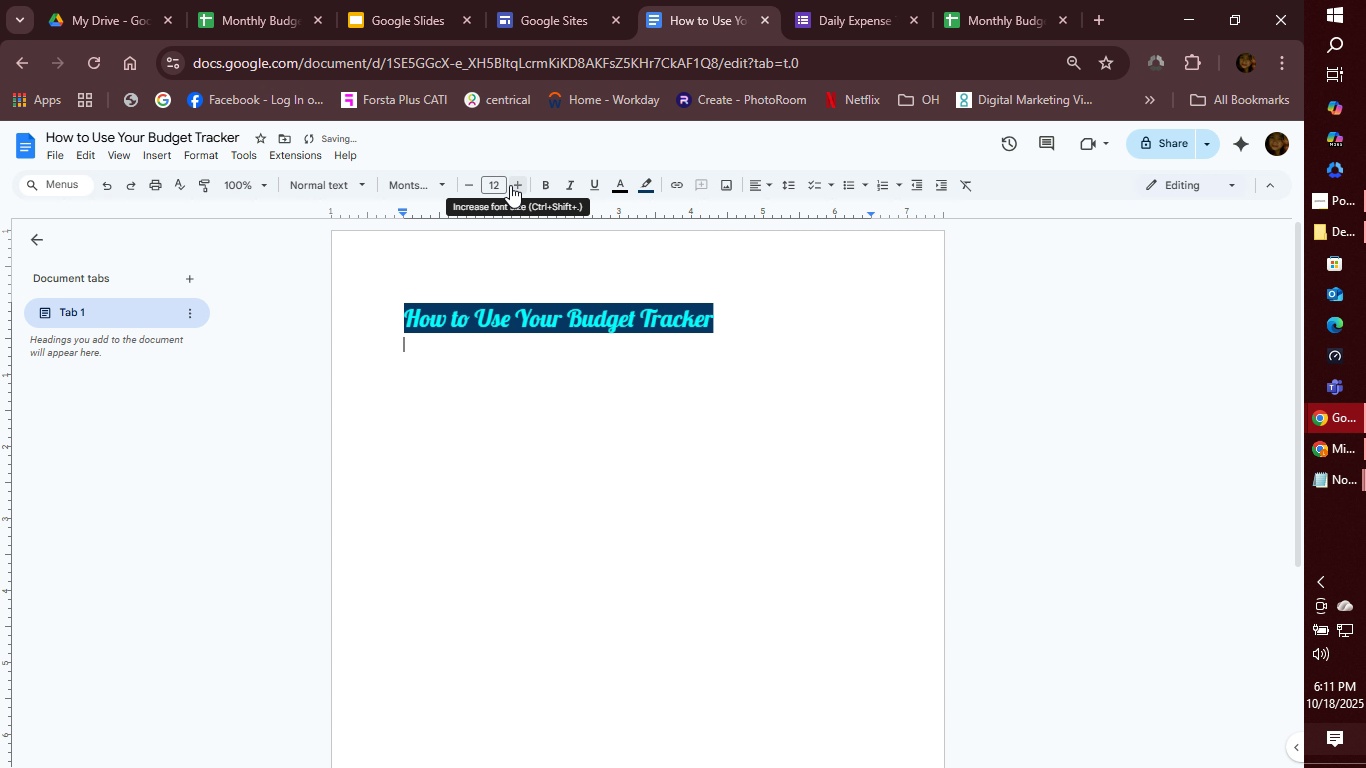 
left_click([499, 182])
 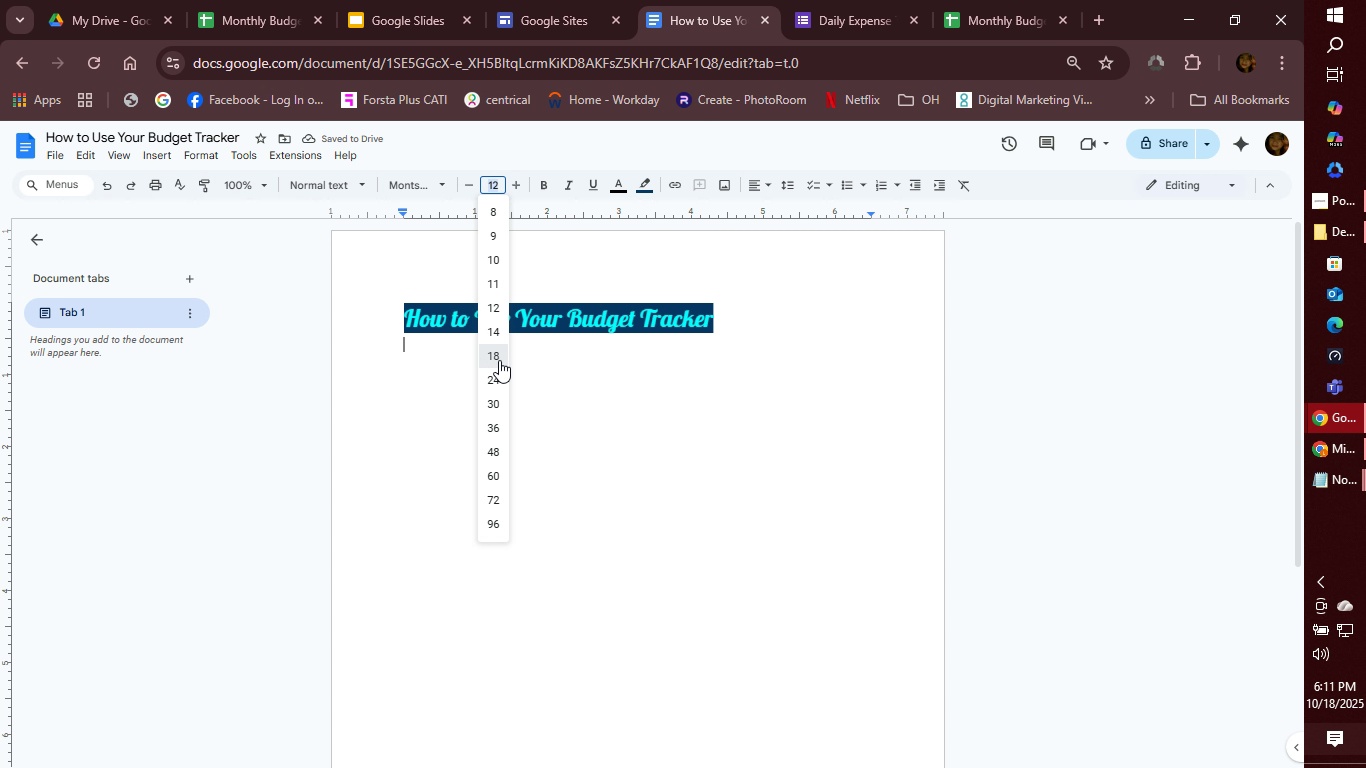 
left_click([499, 360])
 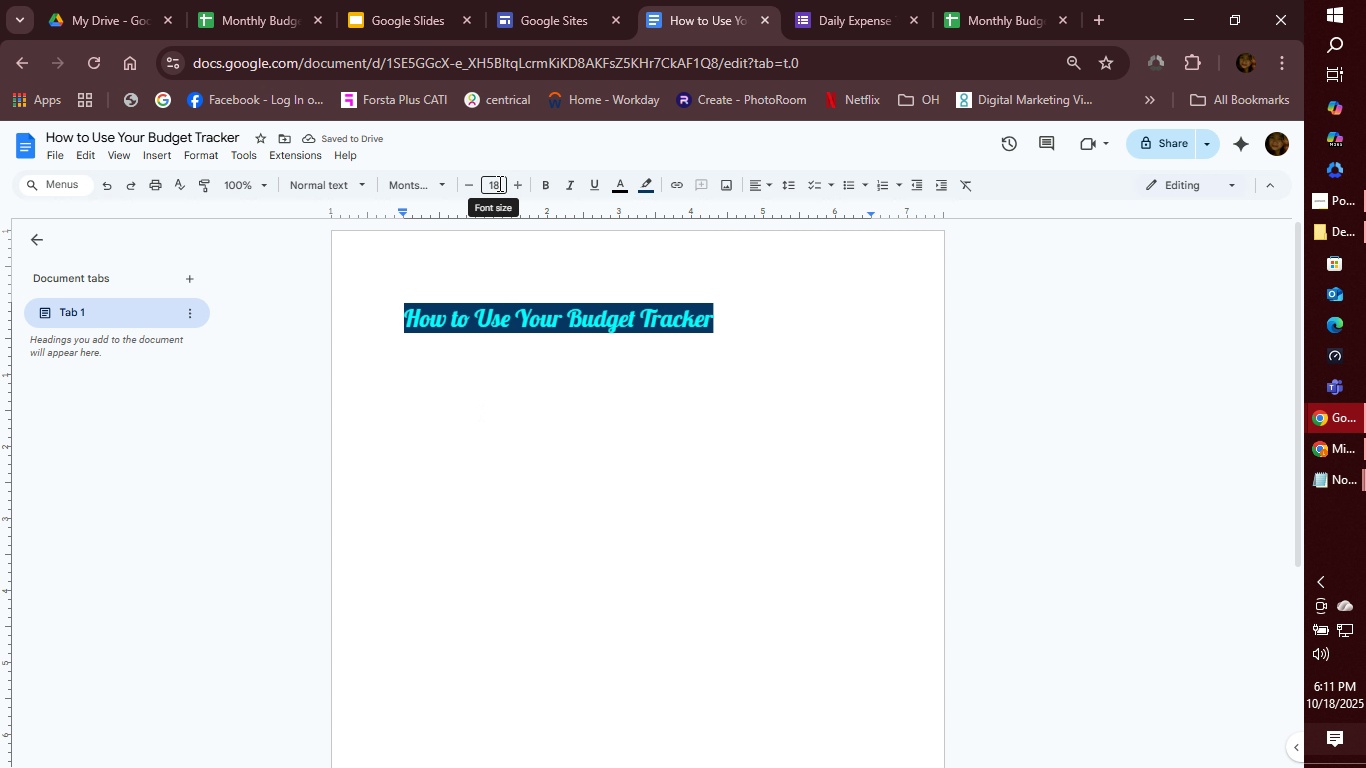 
left_click([498, 183])
 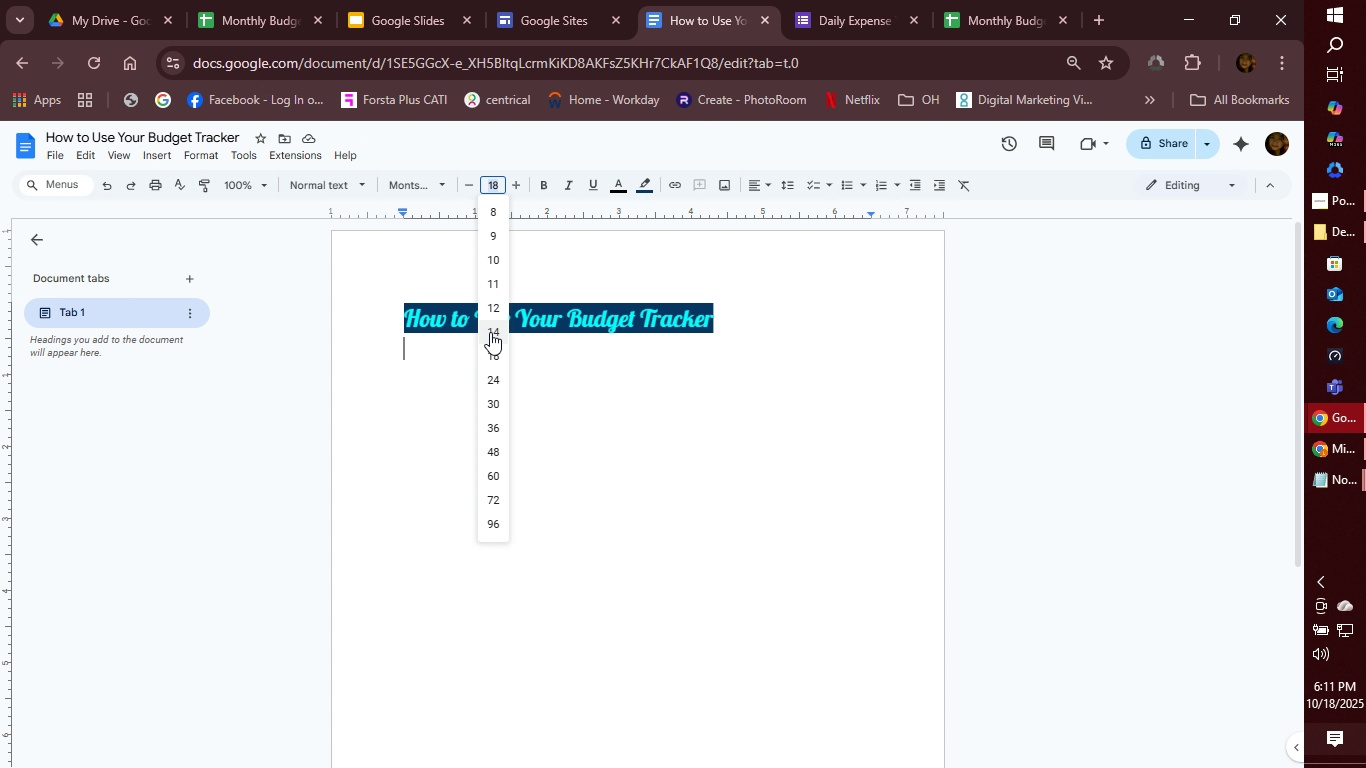 
left_click([490, 332])
 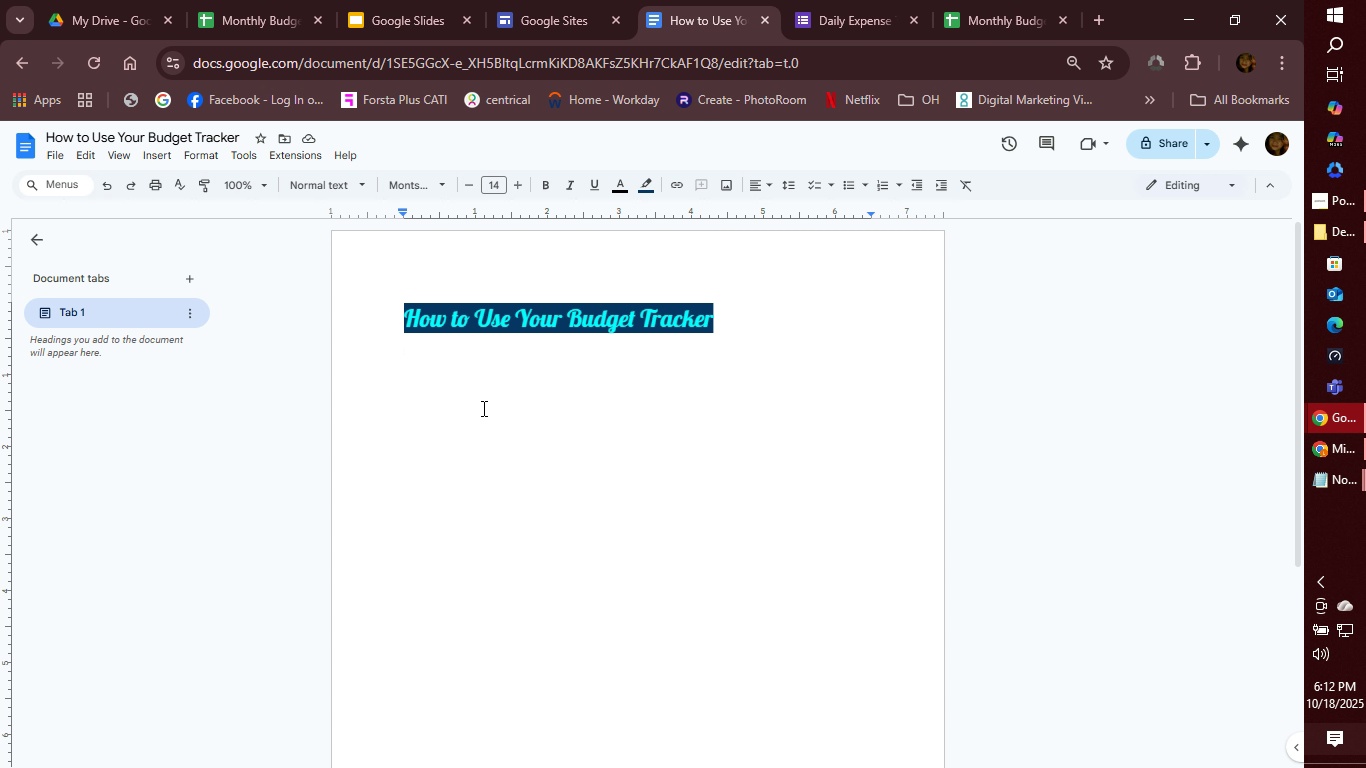 
wait(18.35)
 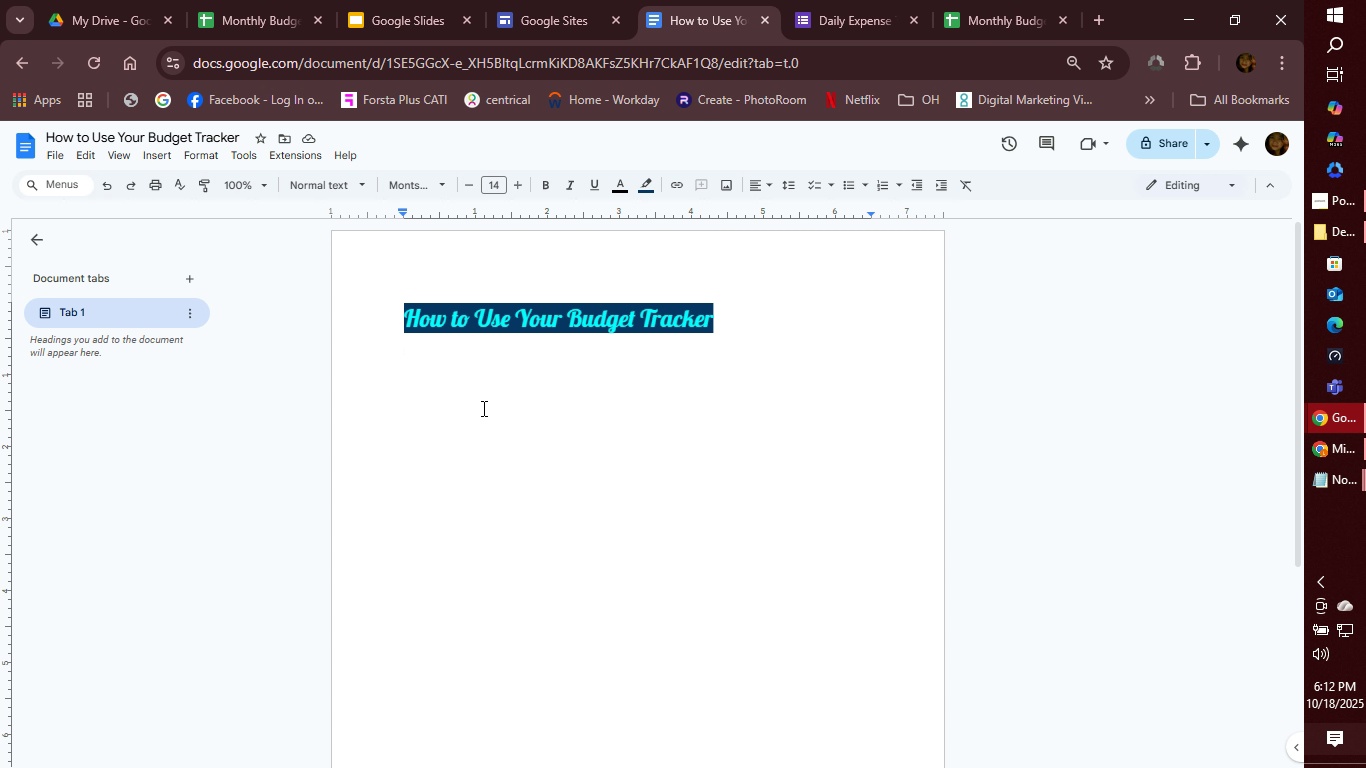 
left_click([1346, 204])